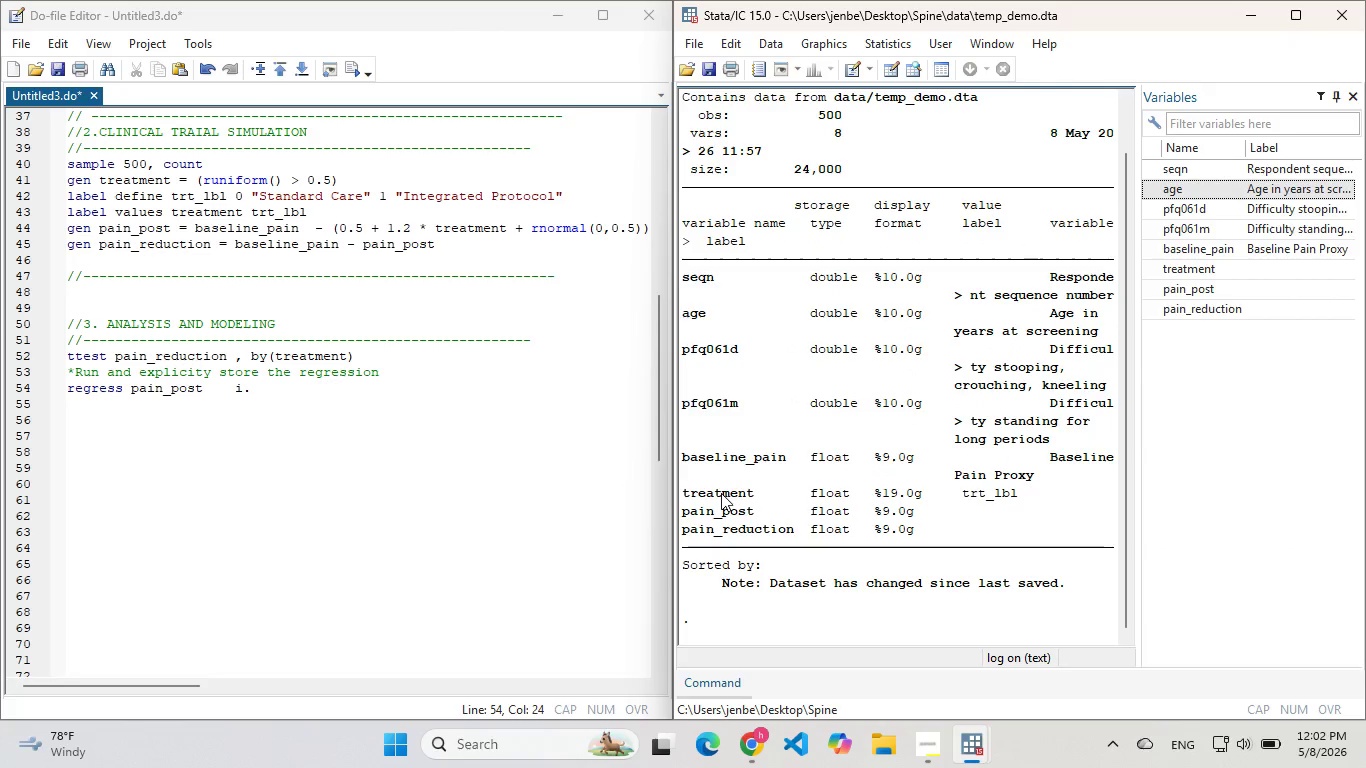 
double_click([721, 493])
 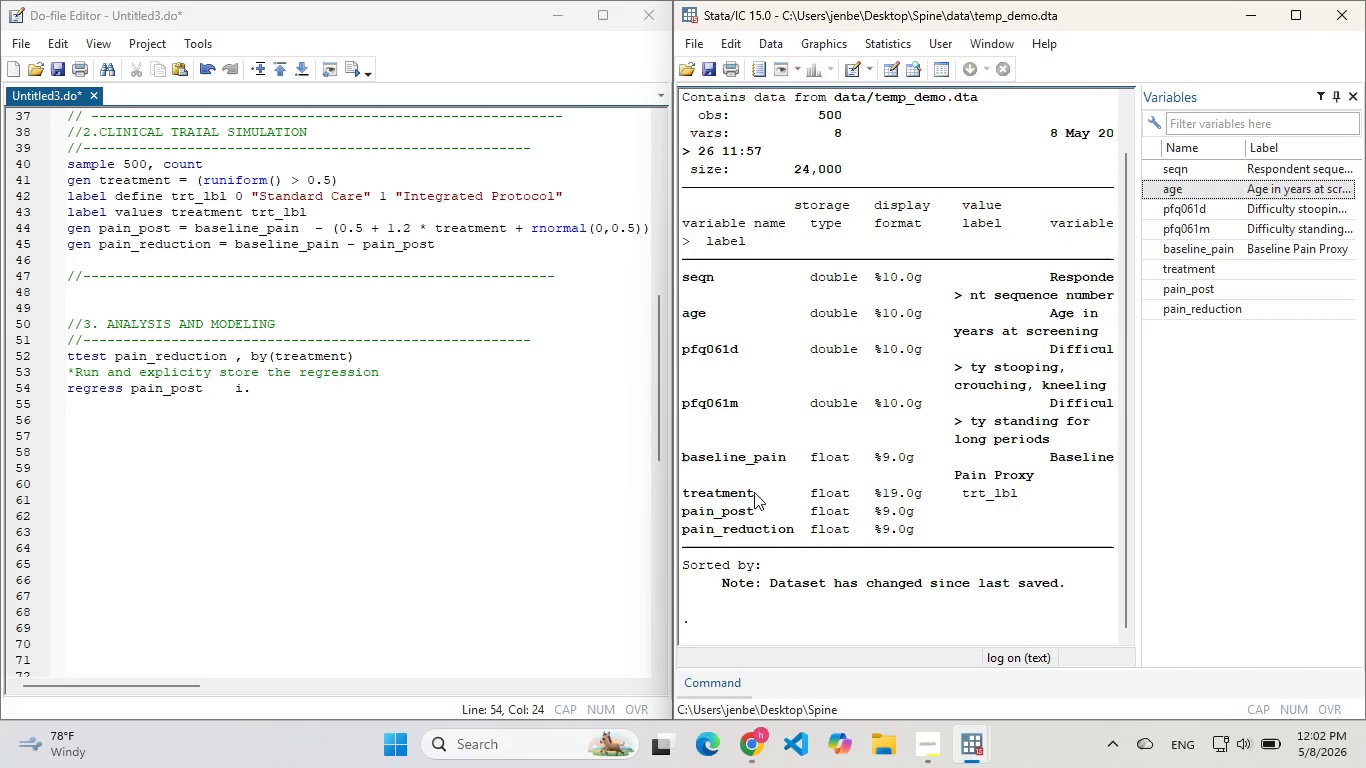 
left_click_drag(start_coordinate=[754, 492], to_coordinate=[684, 492])
 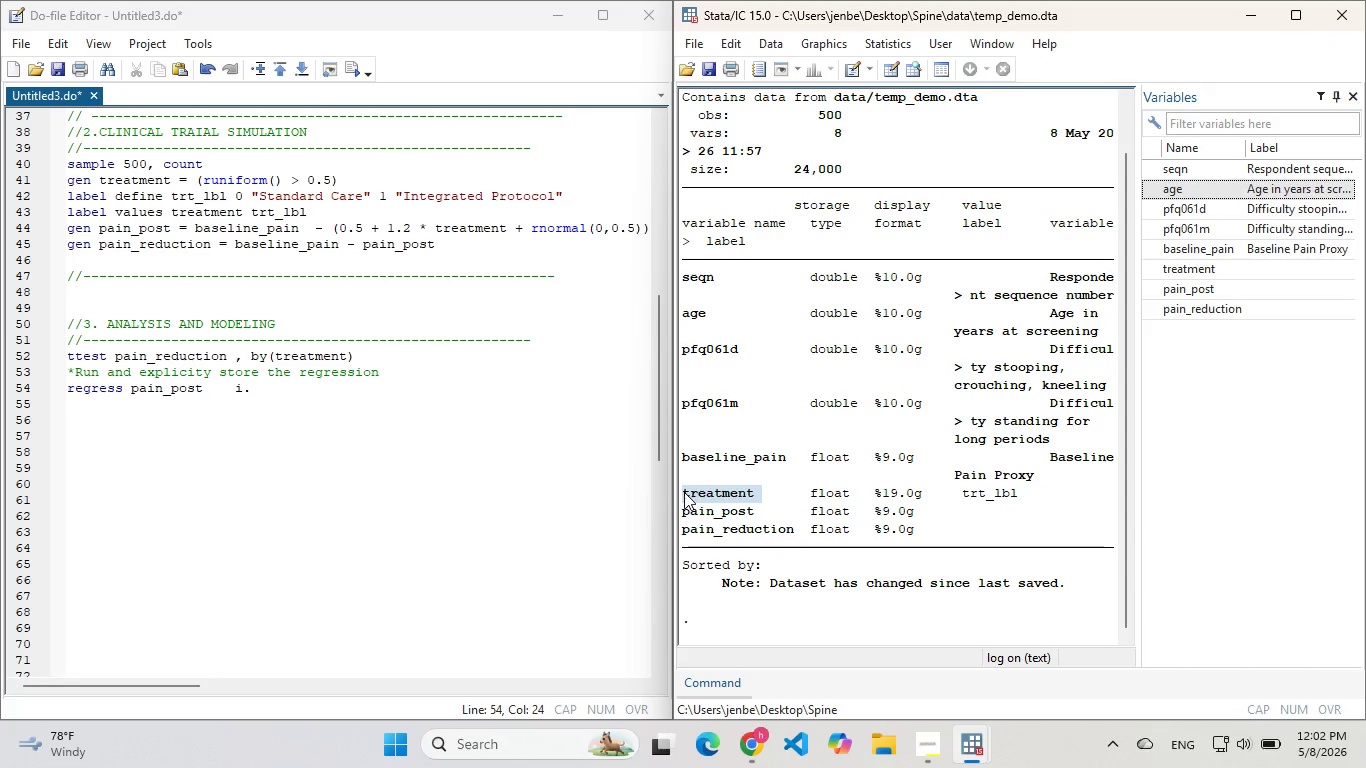 
key(Control+C)
 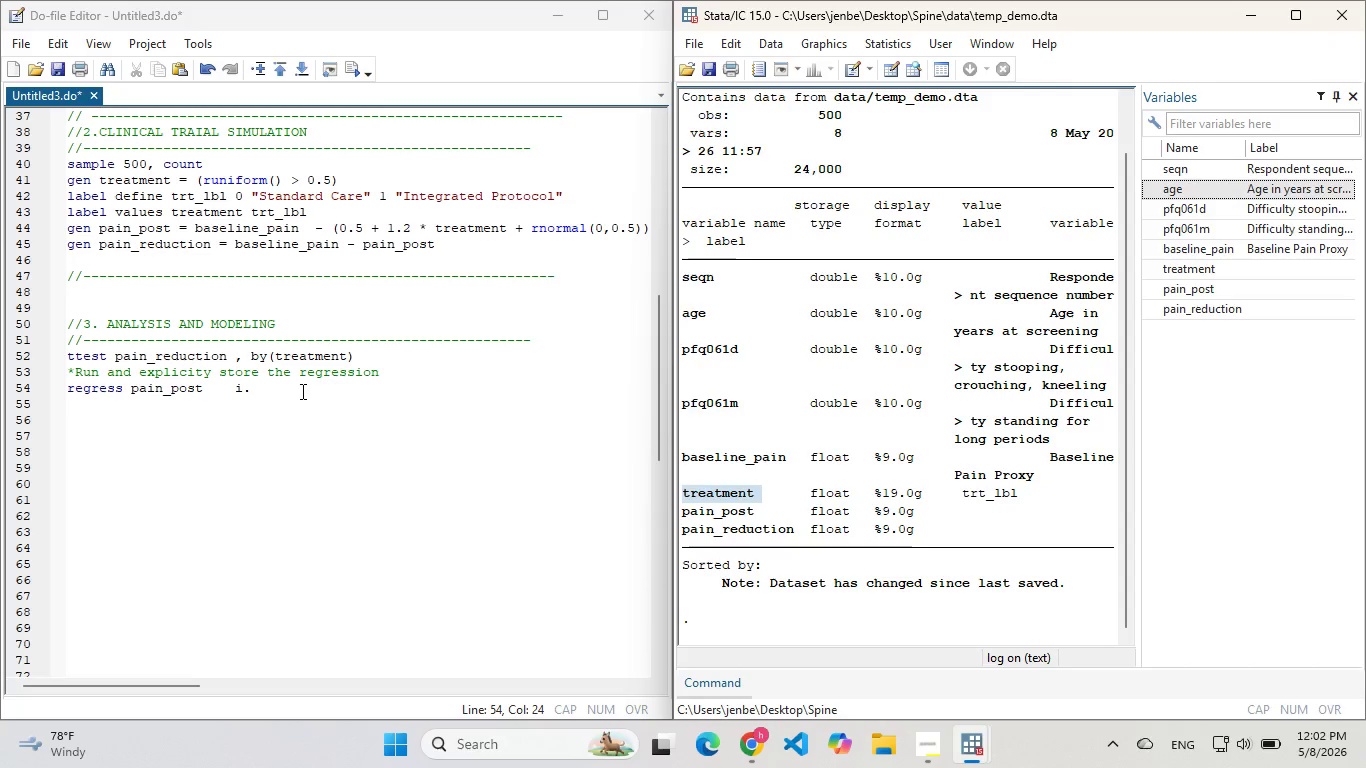 
left_click([300, 391])
 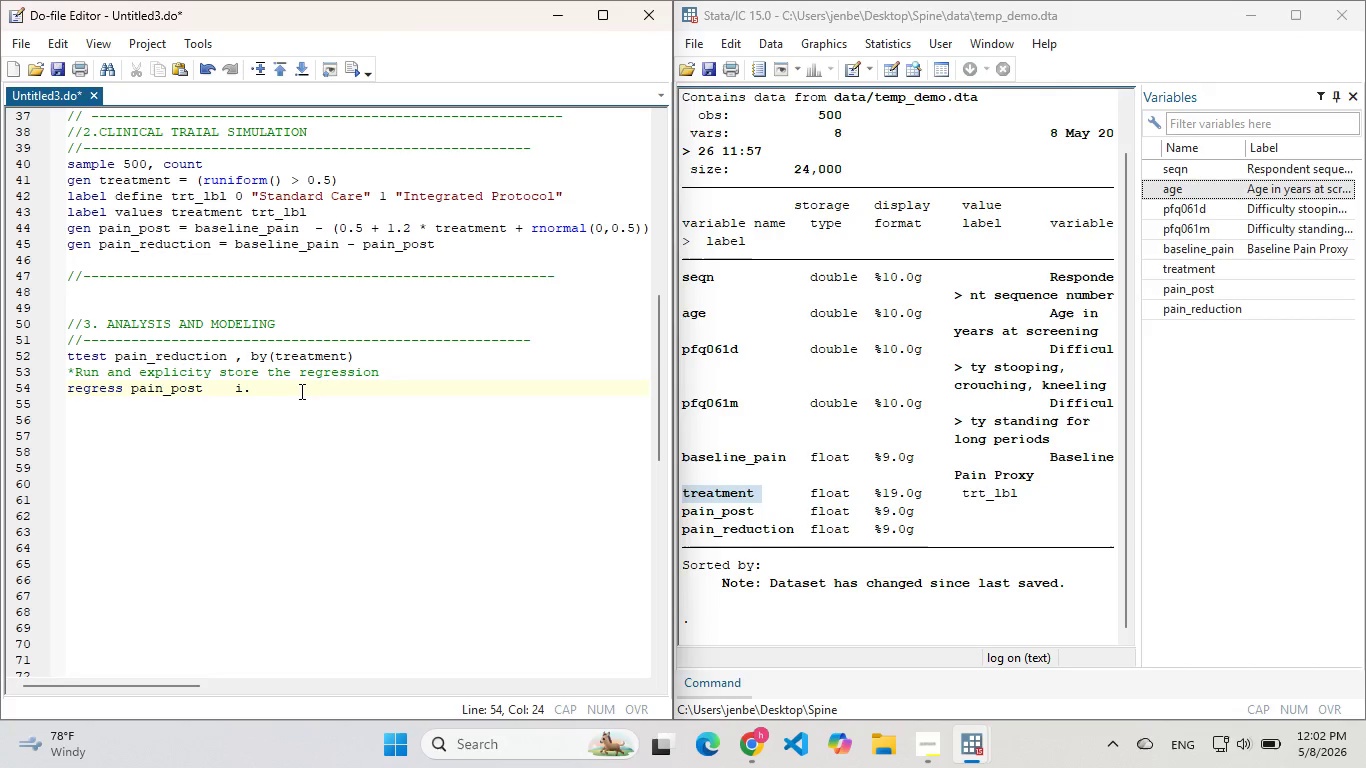 
key(Control+ControlLeft)
 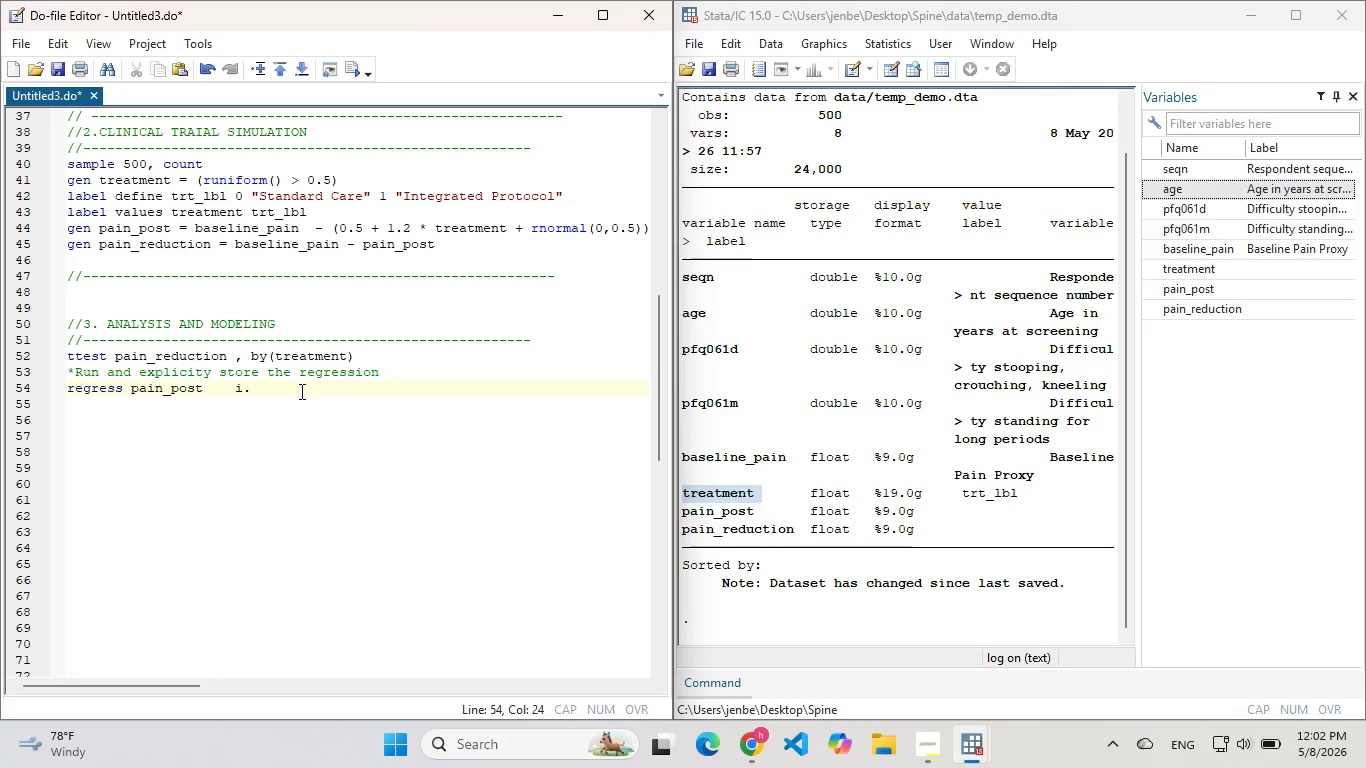 
key(Control+B)
 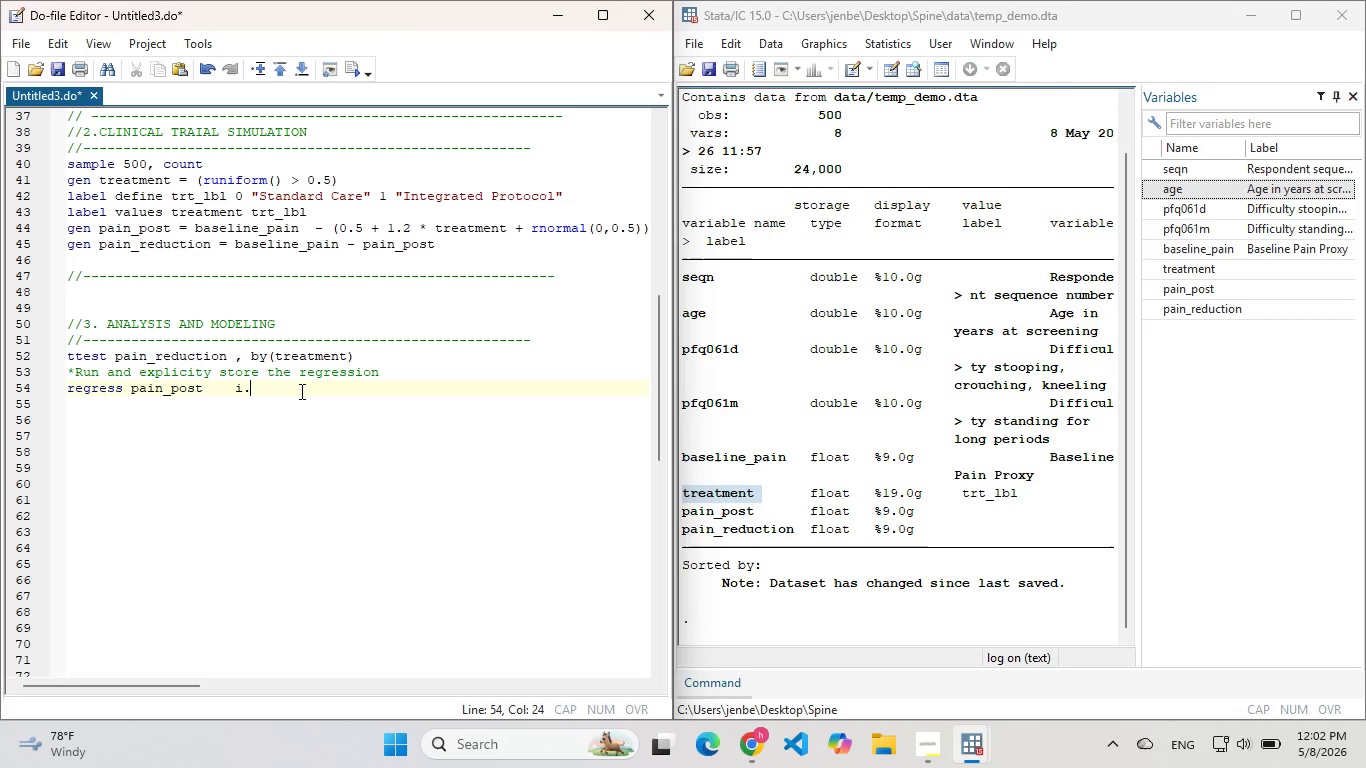 
key(Control+ControlLeft)
 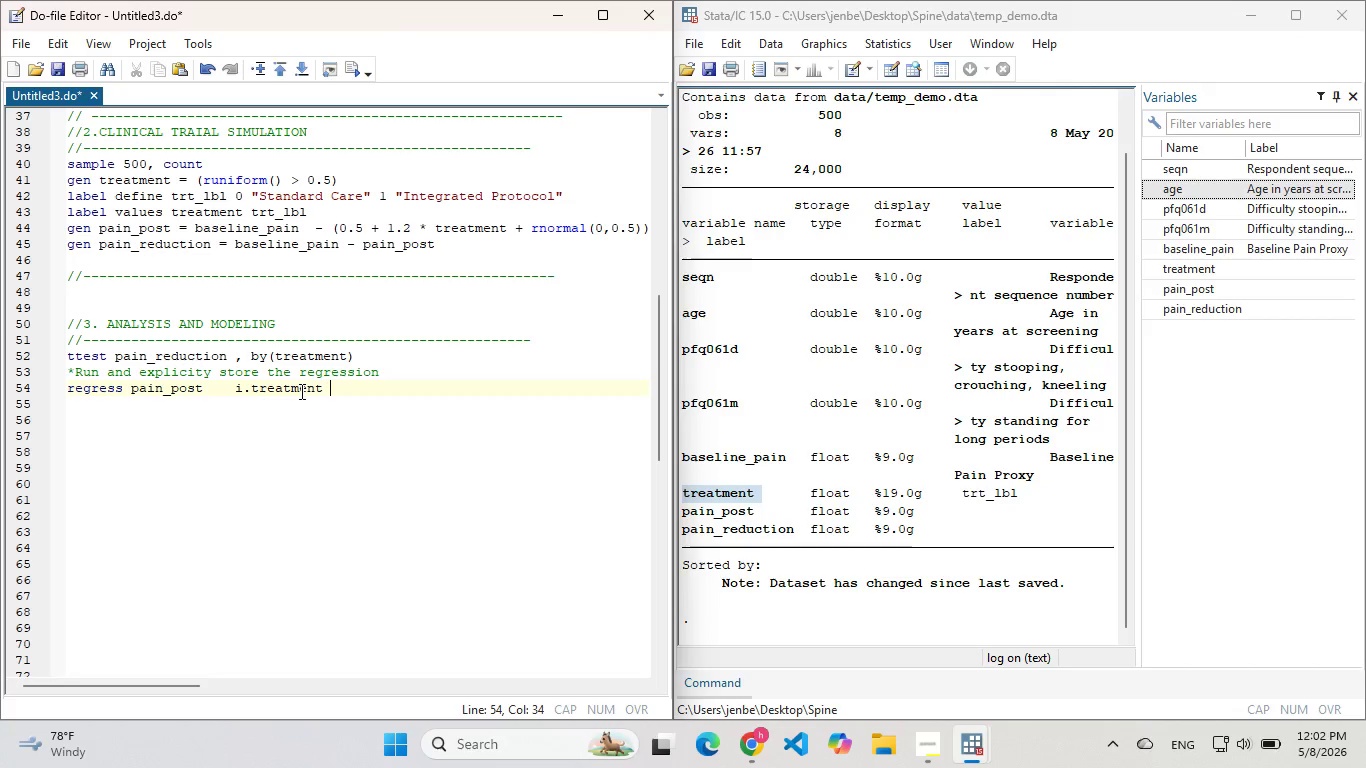 
key(Control+V)
 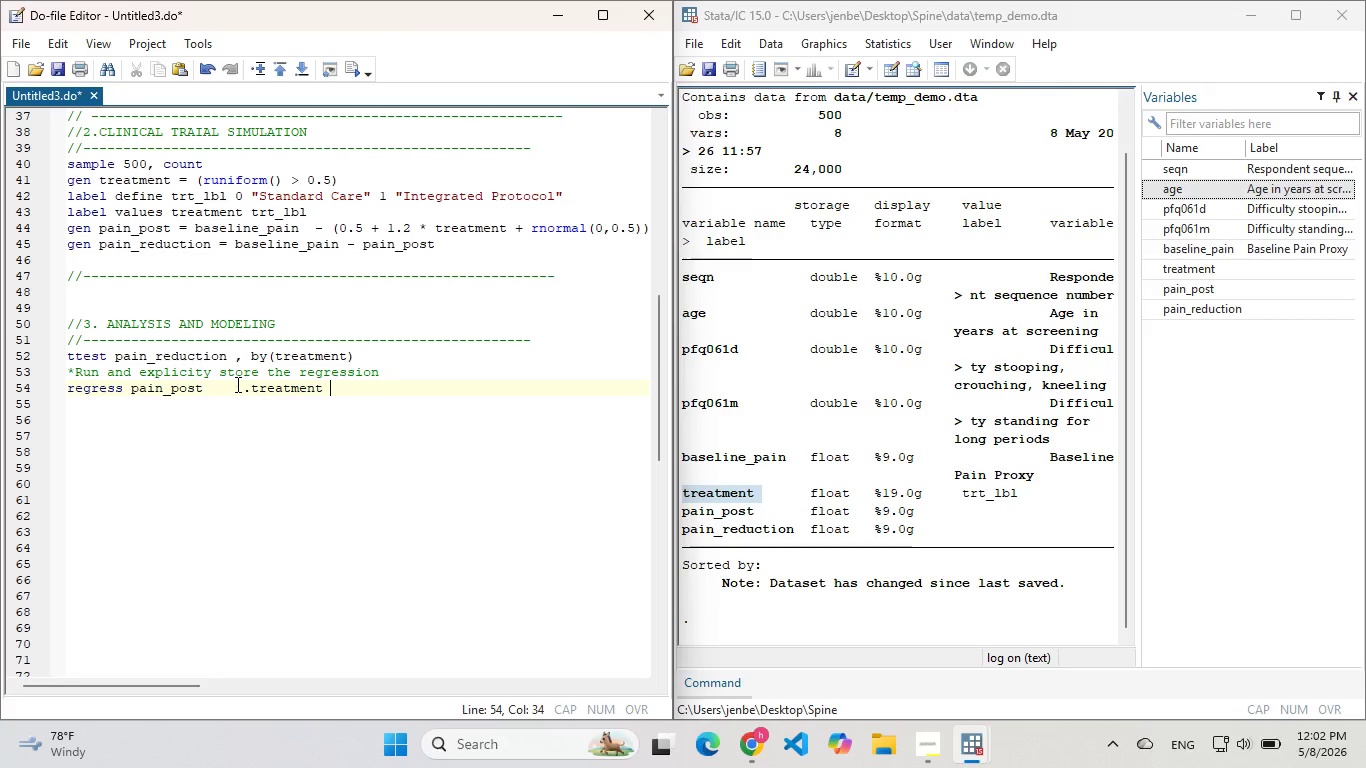 
left_click([236, 384])
 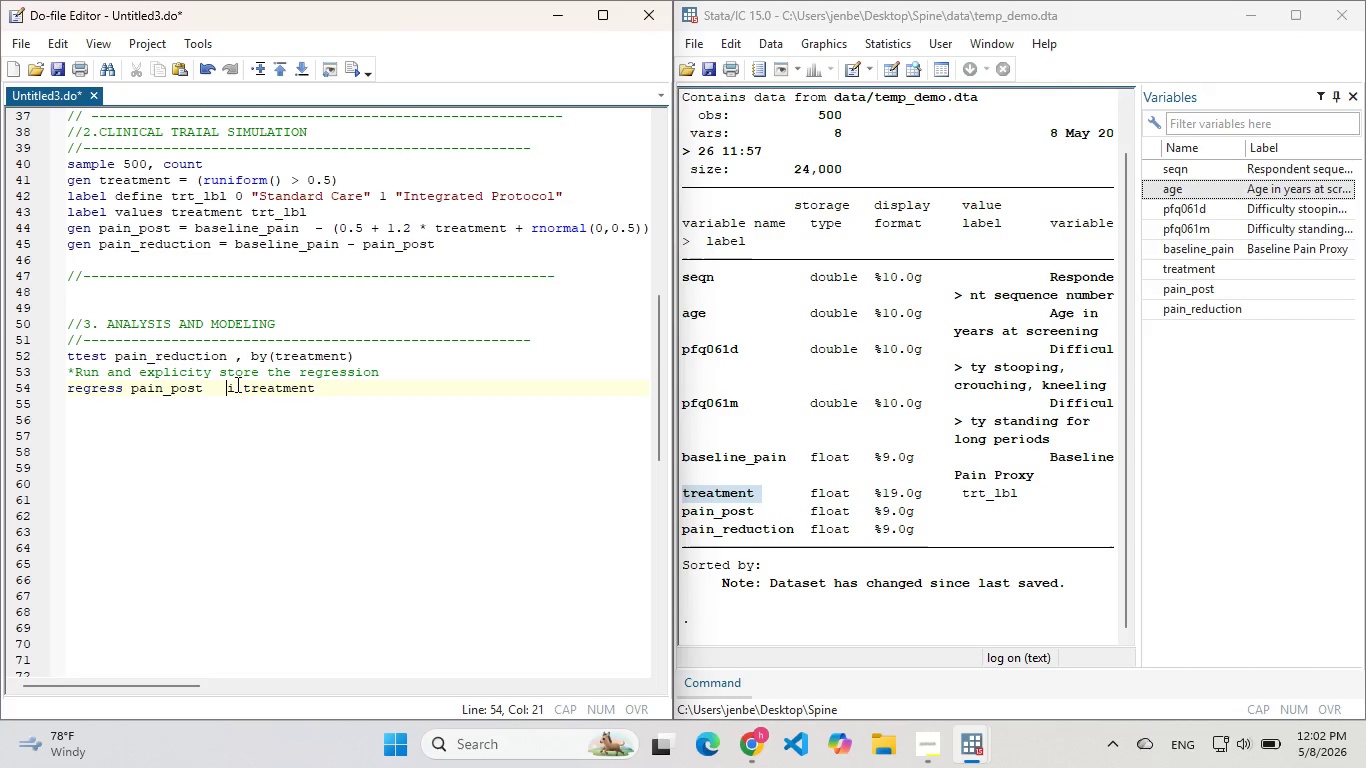 
key(Backspace)
 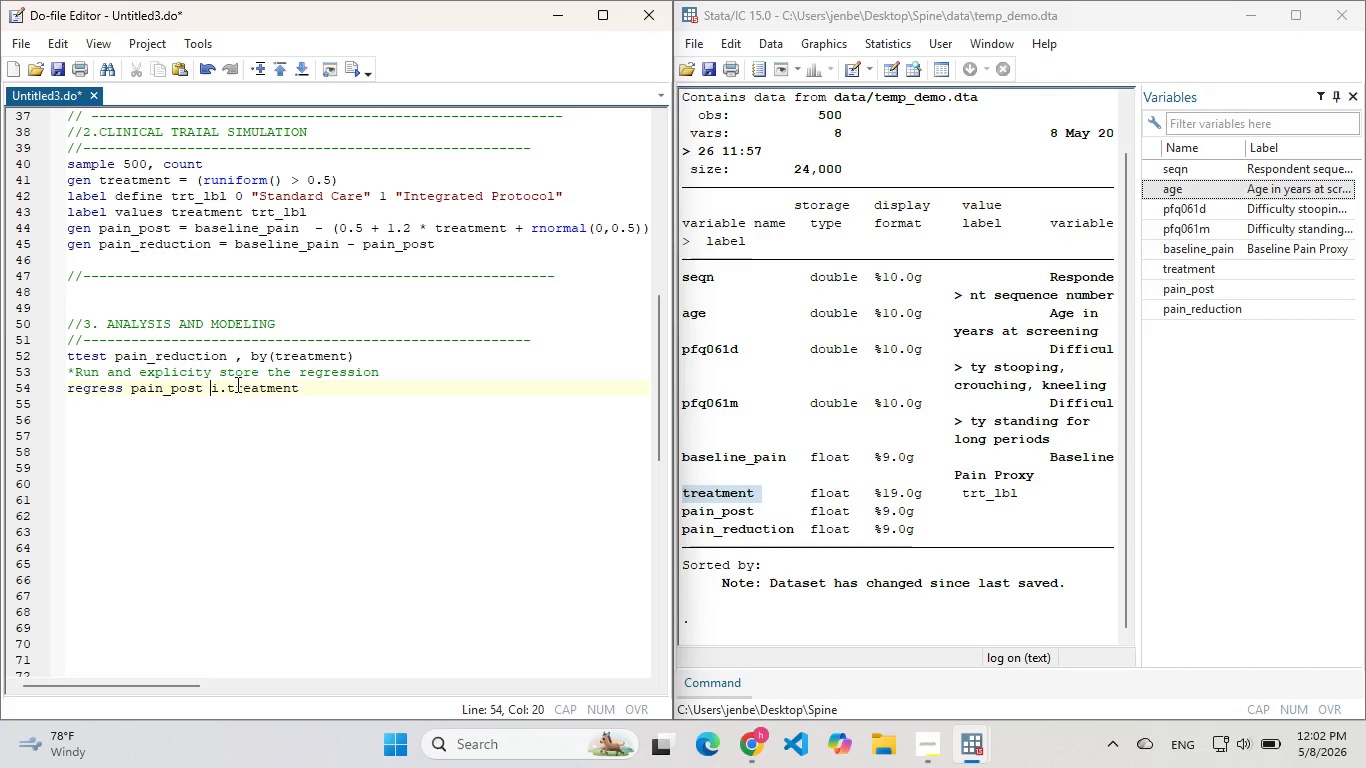 
key(Backspace)
 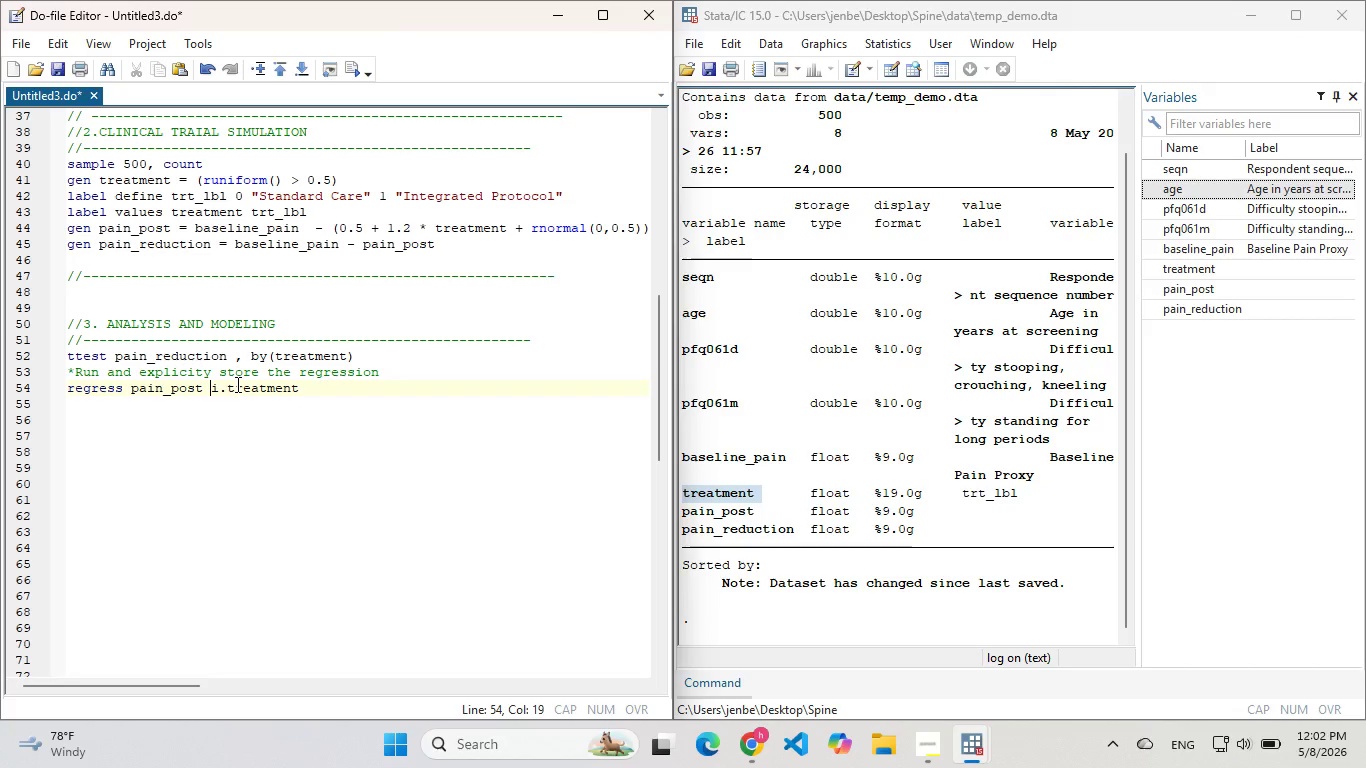 
key(Backspace)
 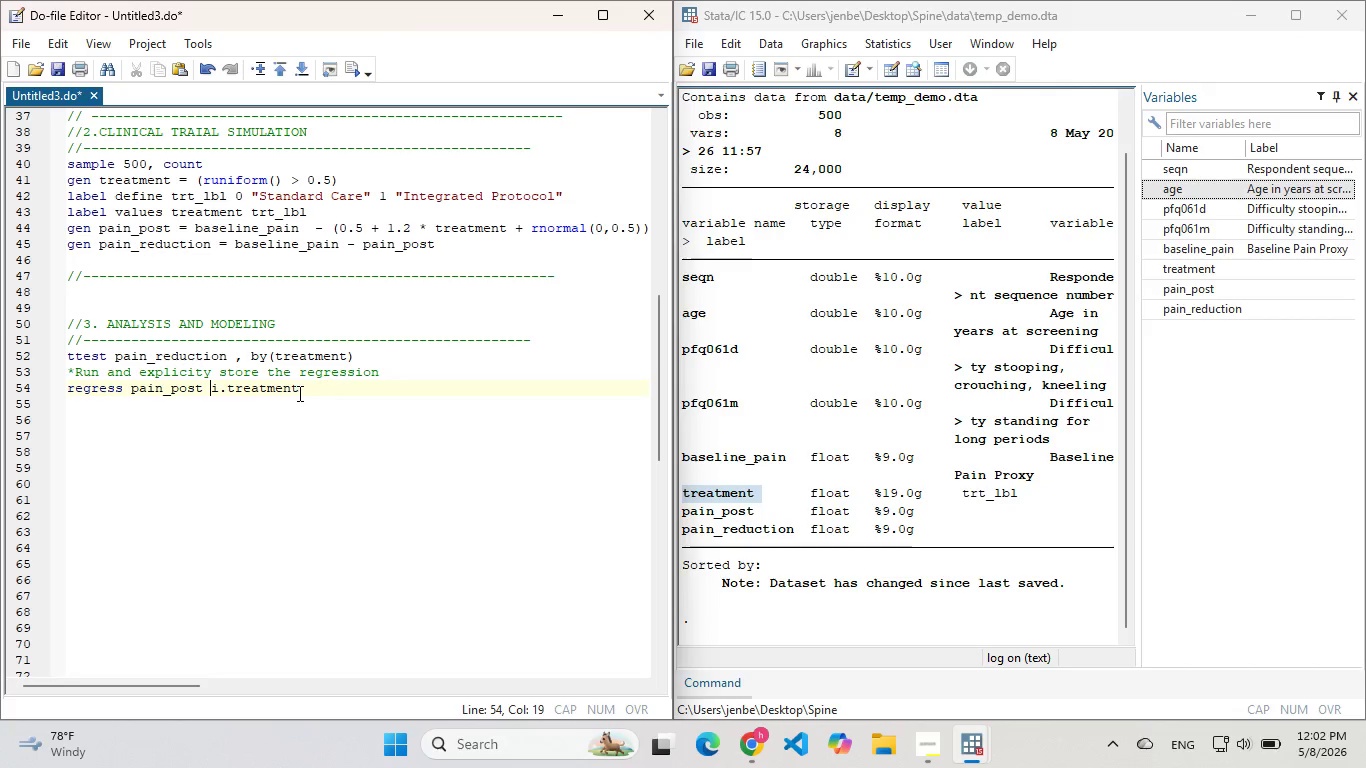 
left_click([298, 393])
 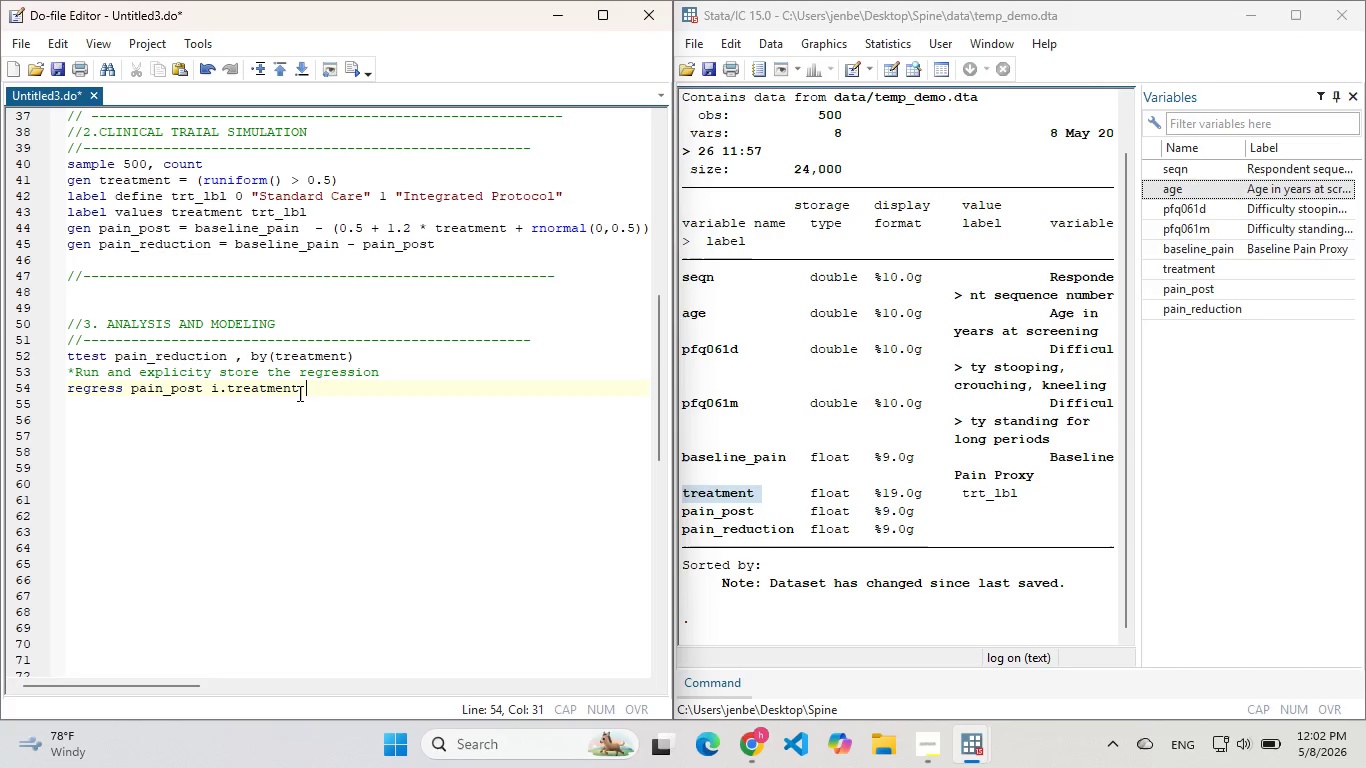 
type( baselie)
 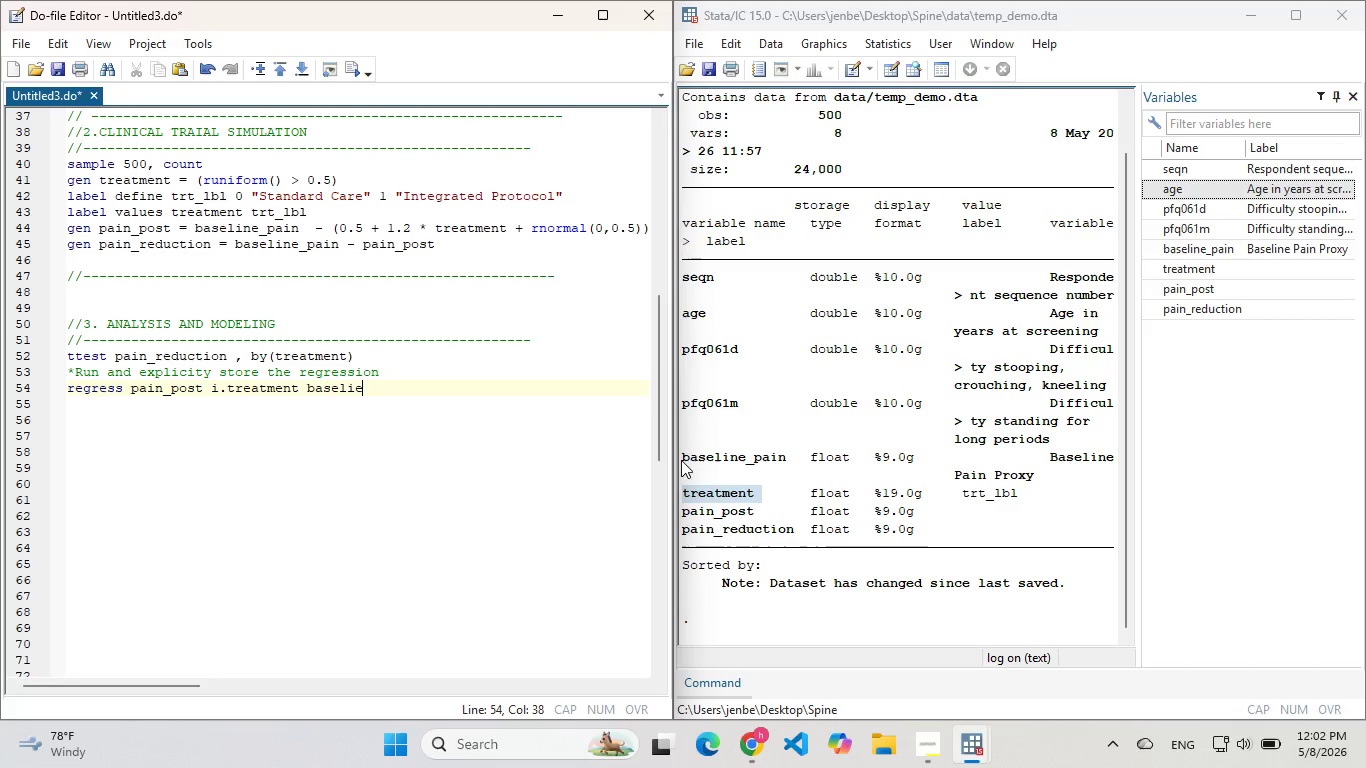 
left_click_drag(start_coordinate=[678, 457], to_coordinate=[690, 460])
 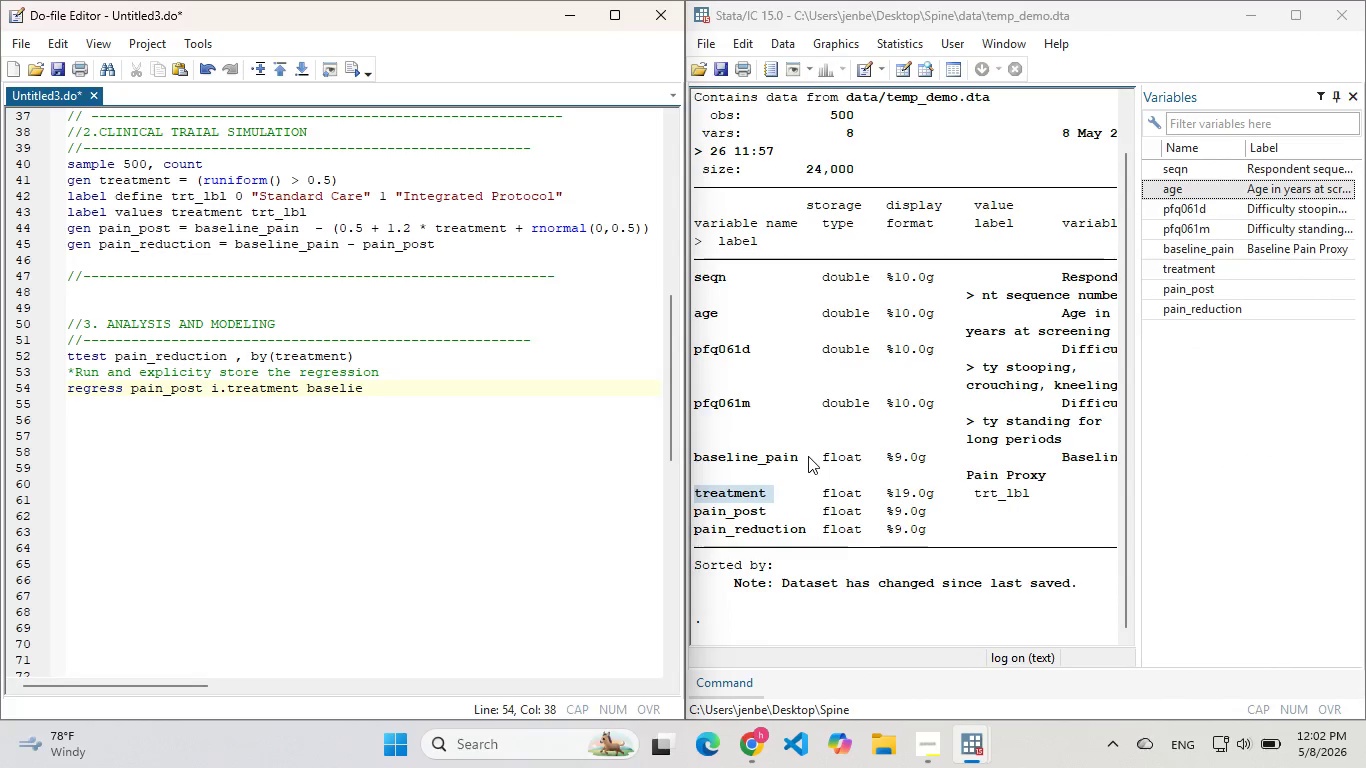 
left_click_drag(start_coordinate=[804, 456], to_coordinate=[691, 457])
 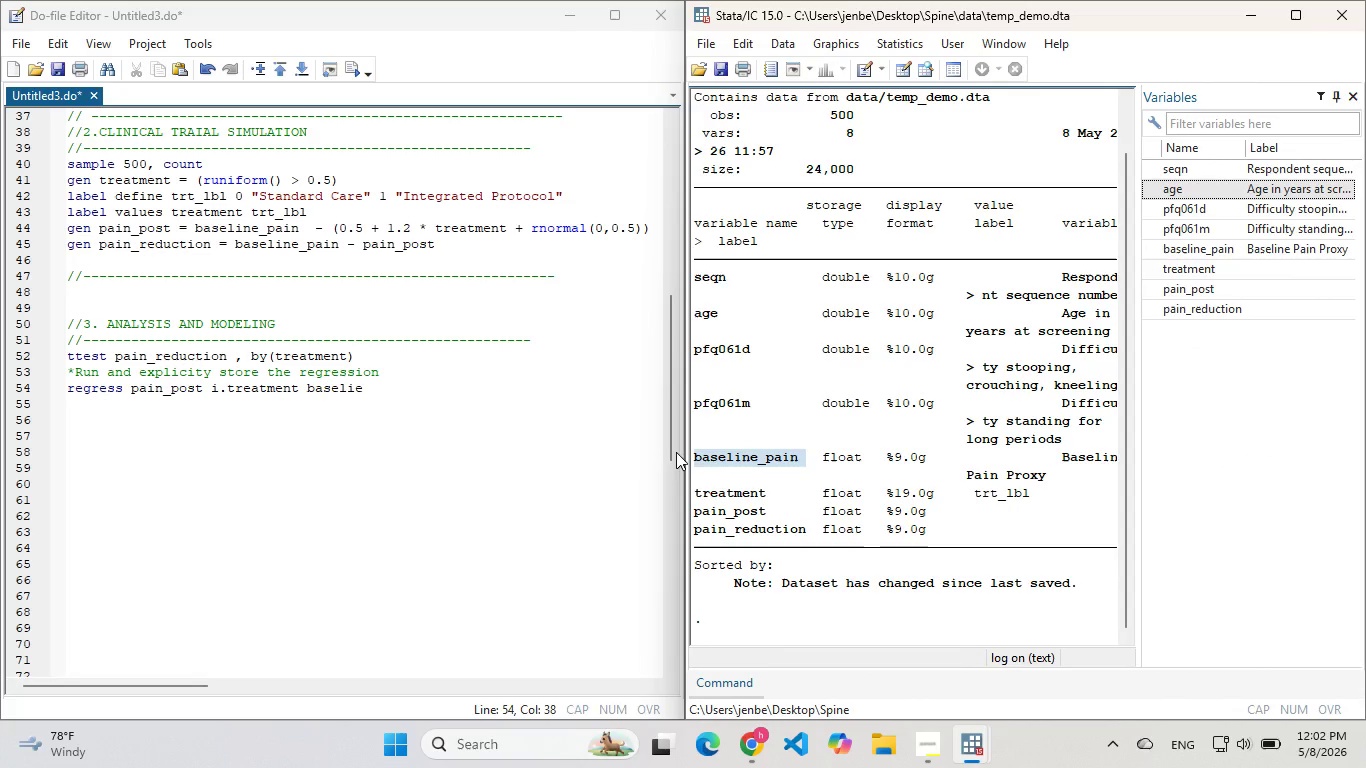 
key(Control+C)
 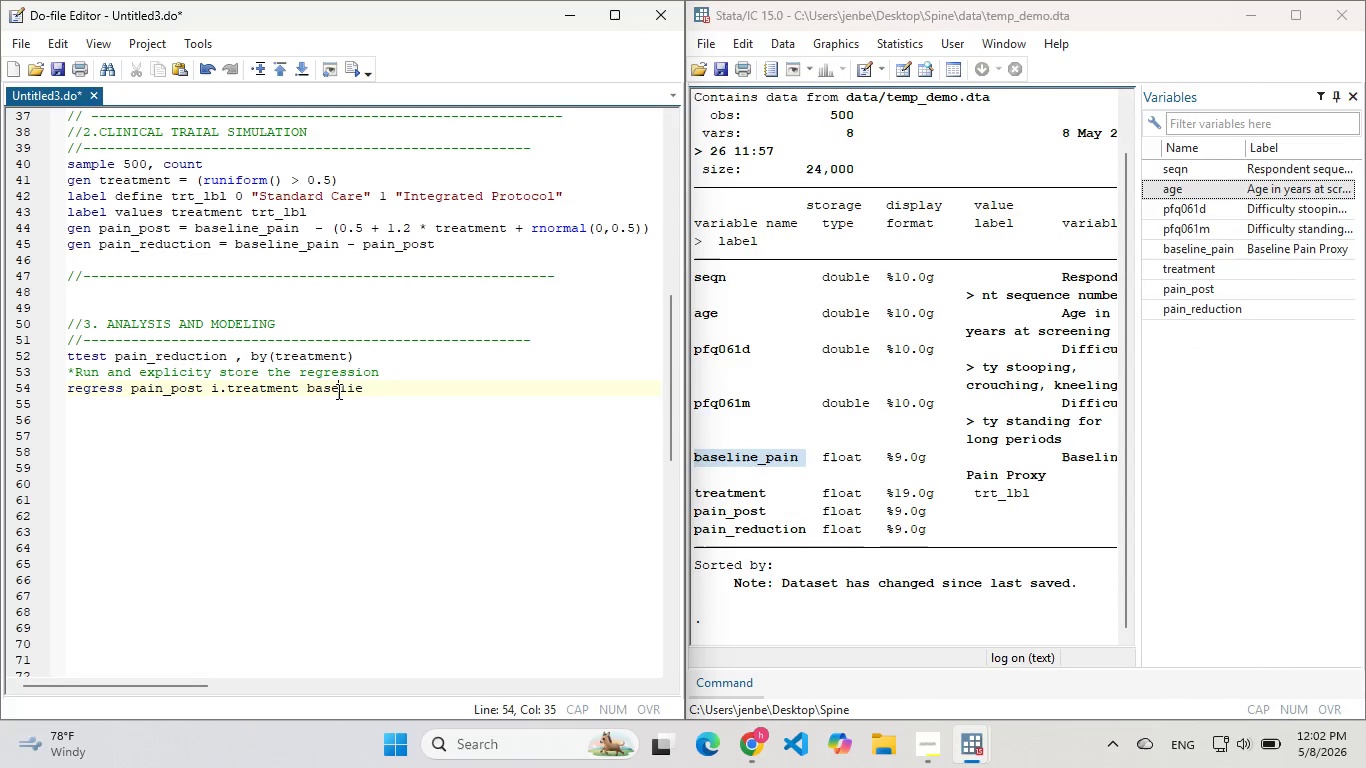 
double_click([337, 391])
 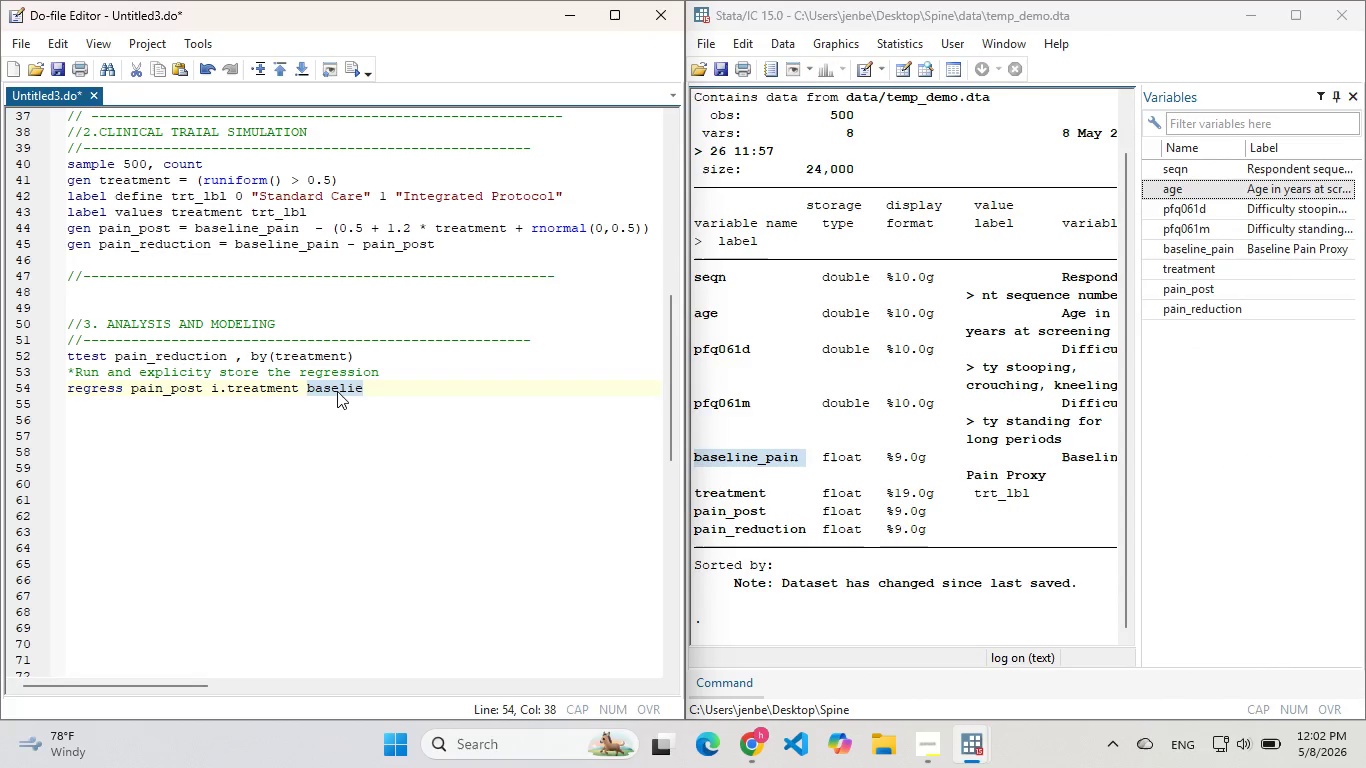 
key(Control+V)
 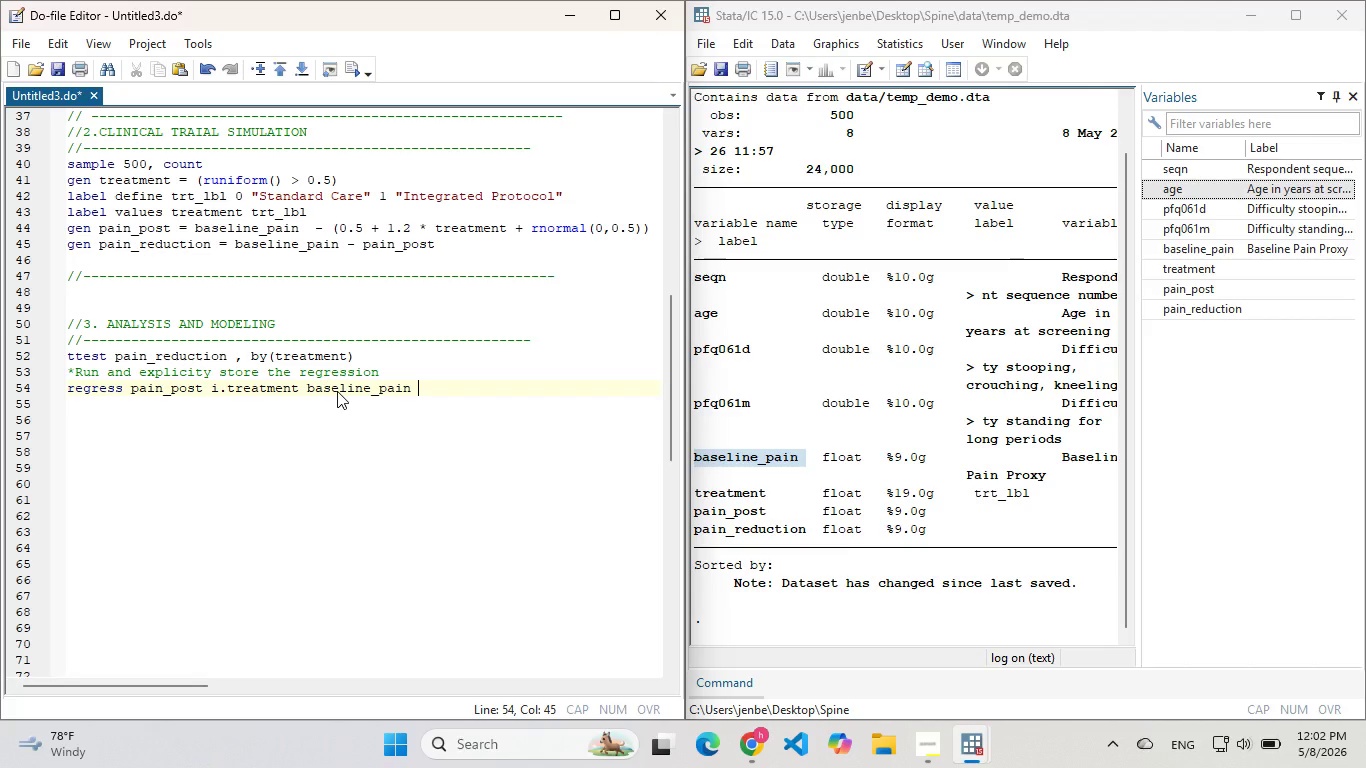 
type(age)
 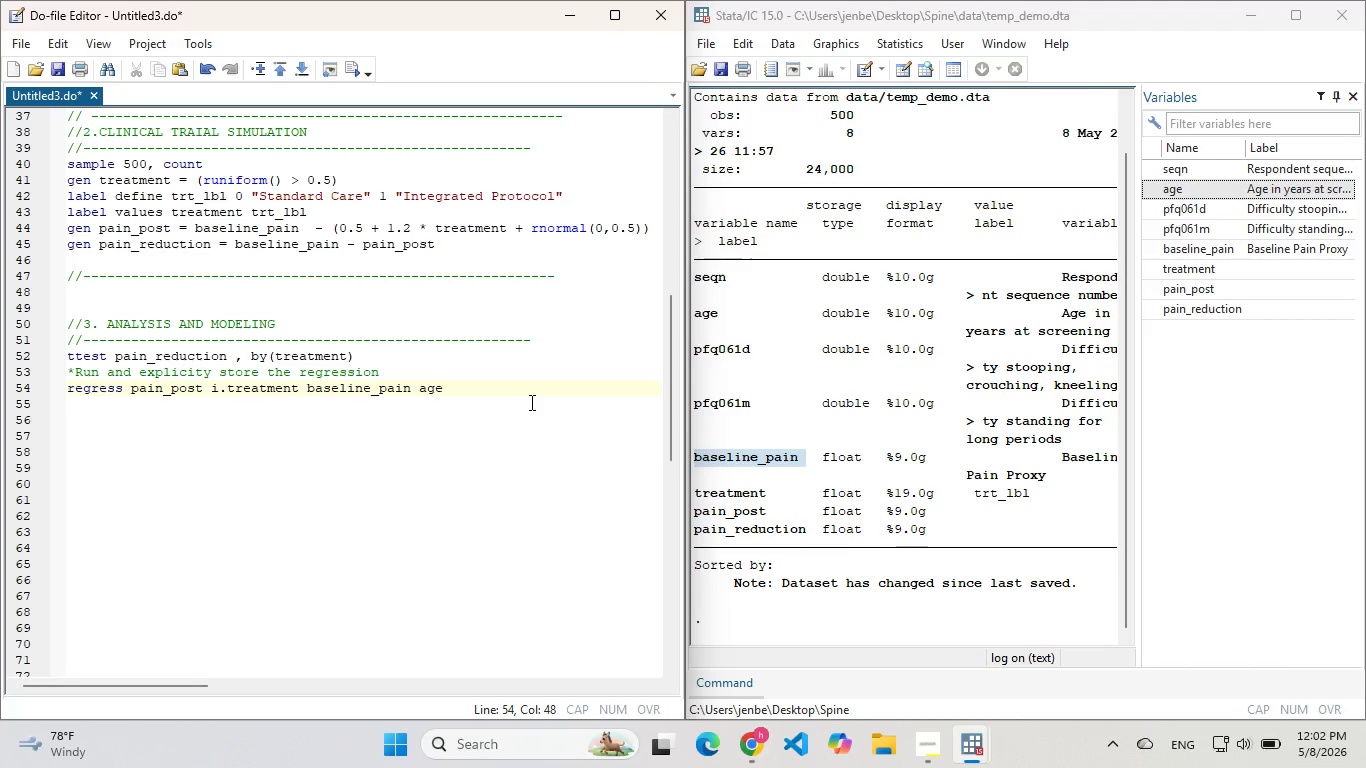 
wait(6.02)
 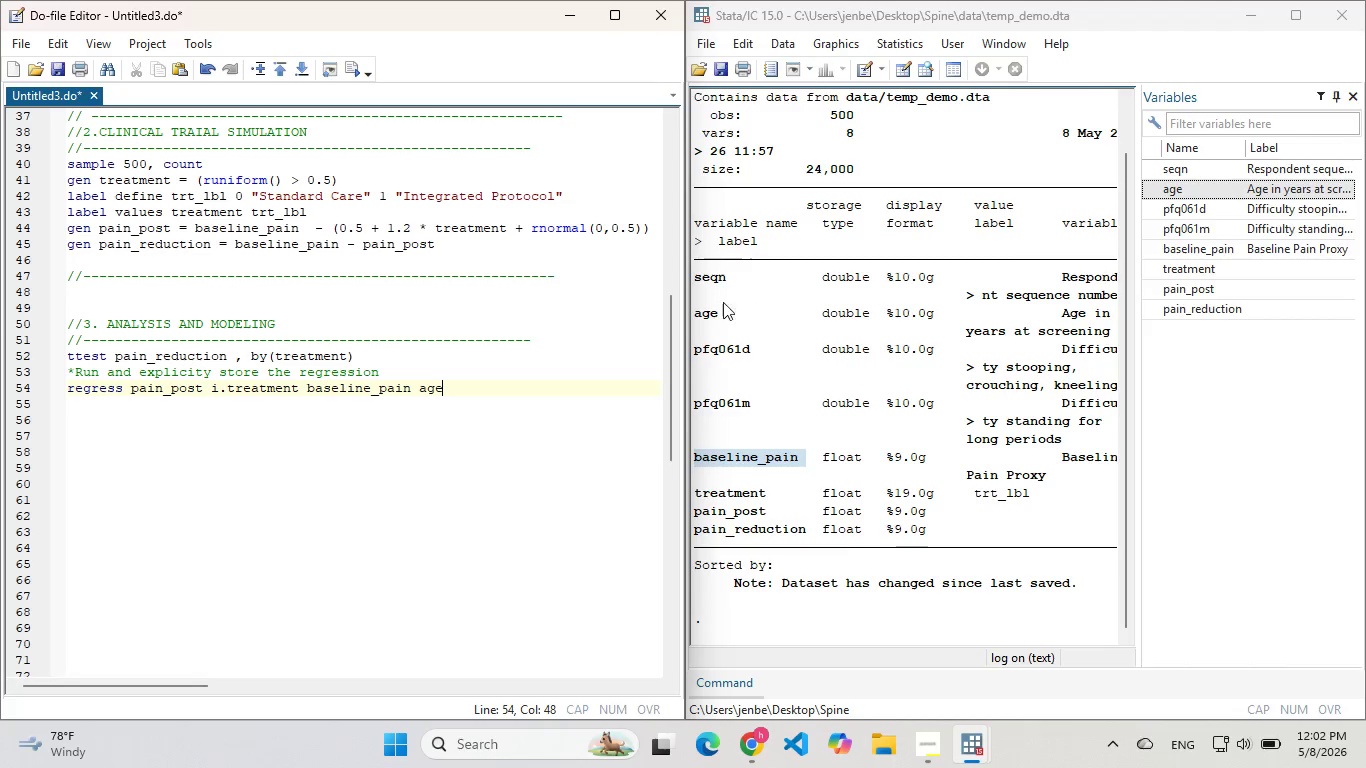 
type(, vce(robust))
 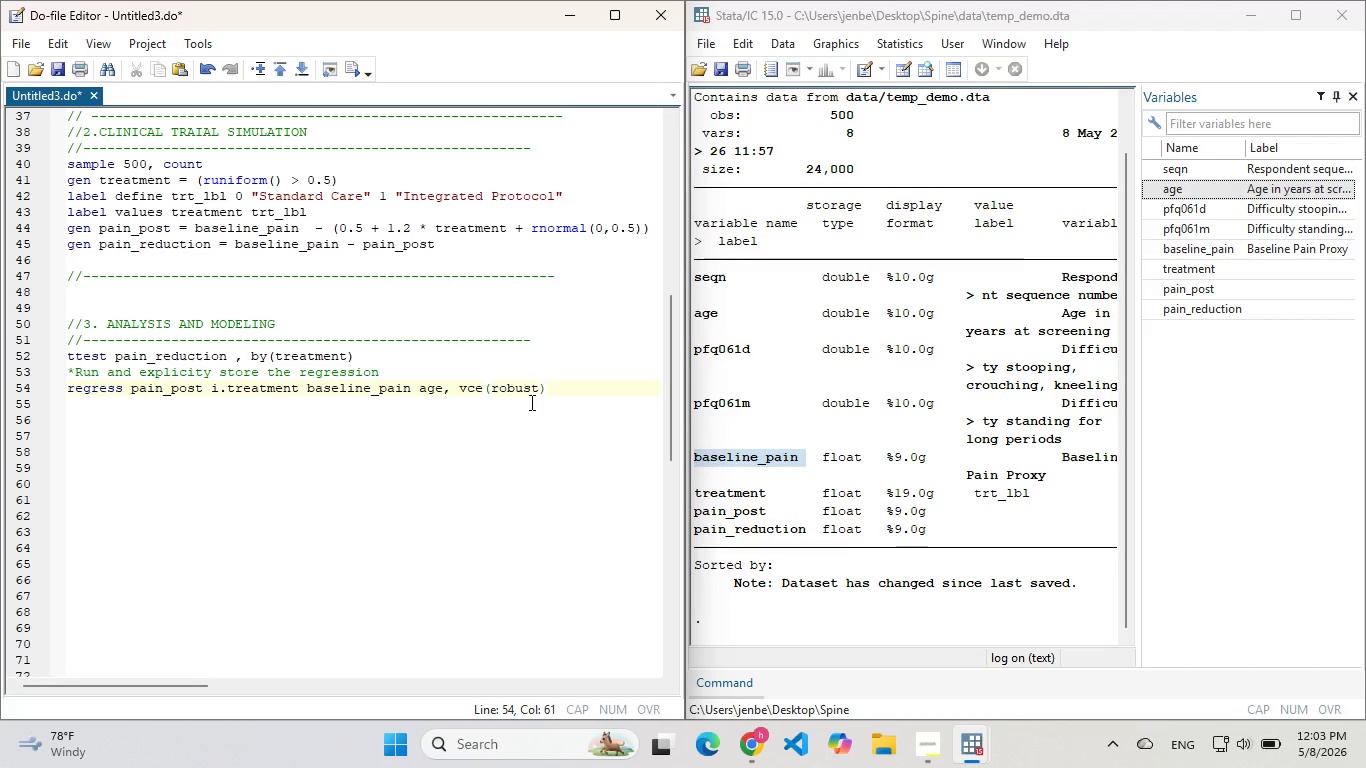 
left_click_drag(start_coordinate=[149, 424], to_coordinate=[69, 392])
 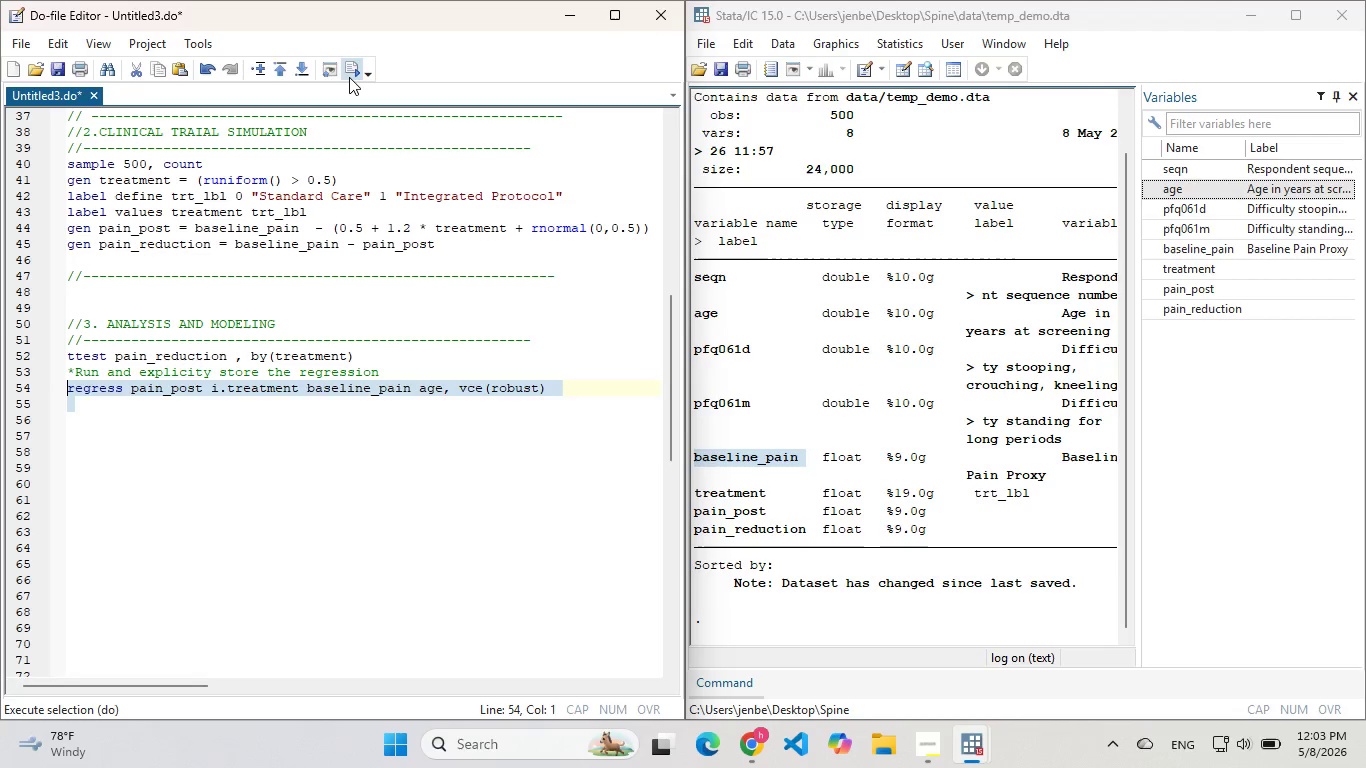 
left_click([349, 77])
 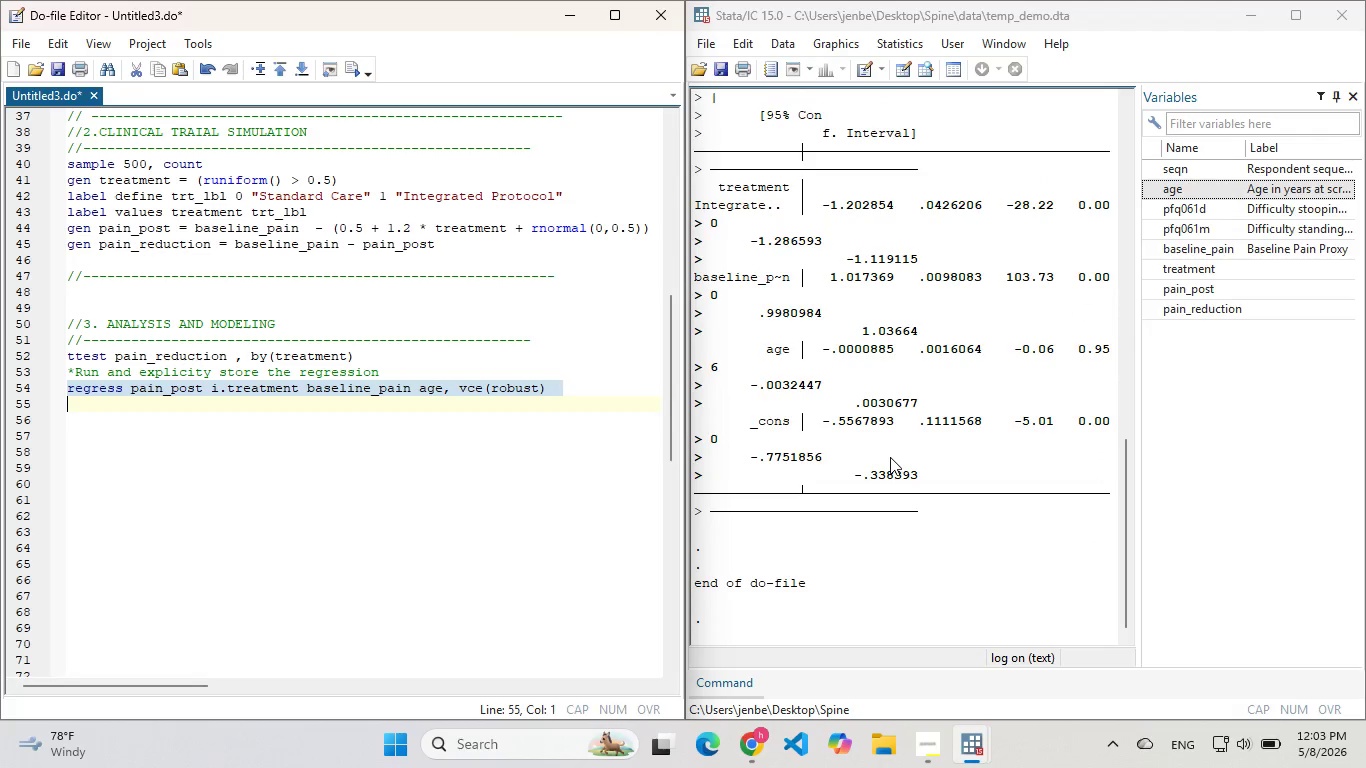 
scroll: coordinate [890, 457], scroll_direction: up, amount: 1.0
 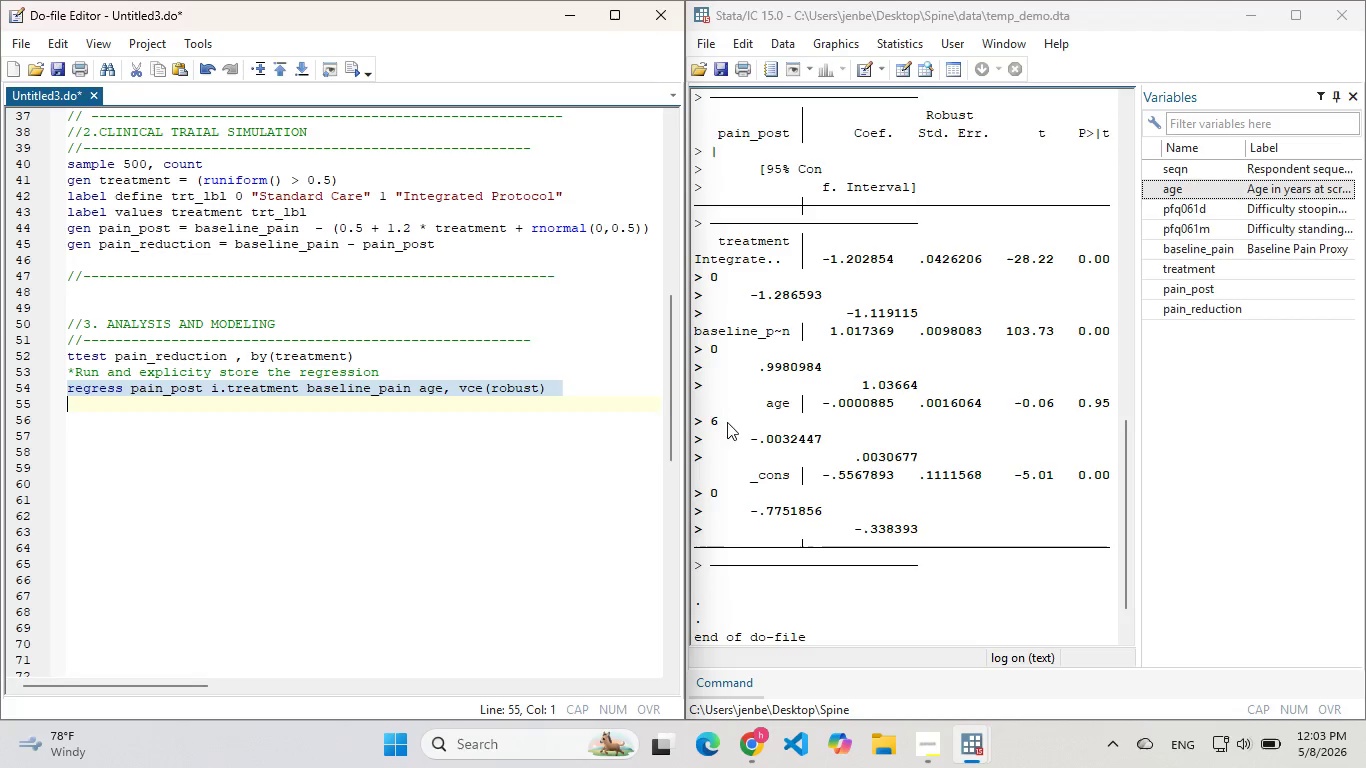 
left_click_drag(start_coordinate=[685, 414], to_coordinate=[663, 414])
 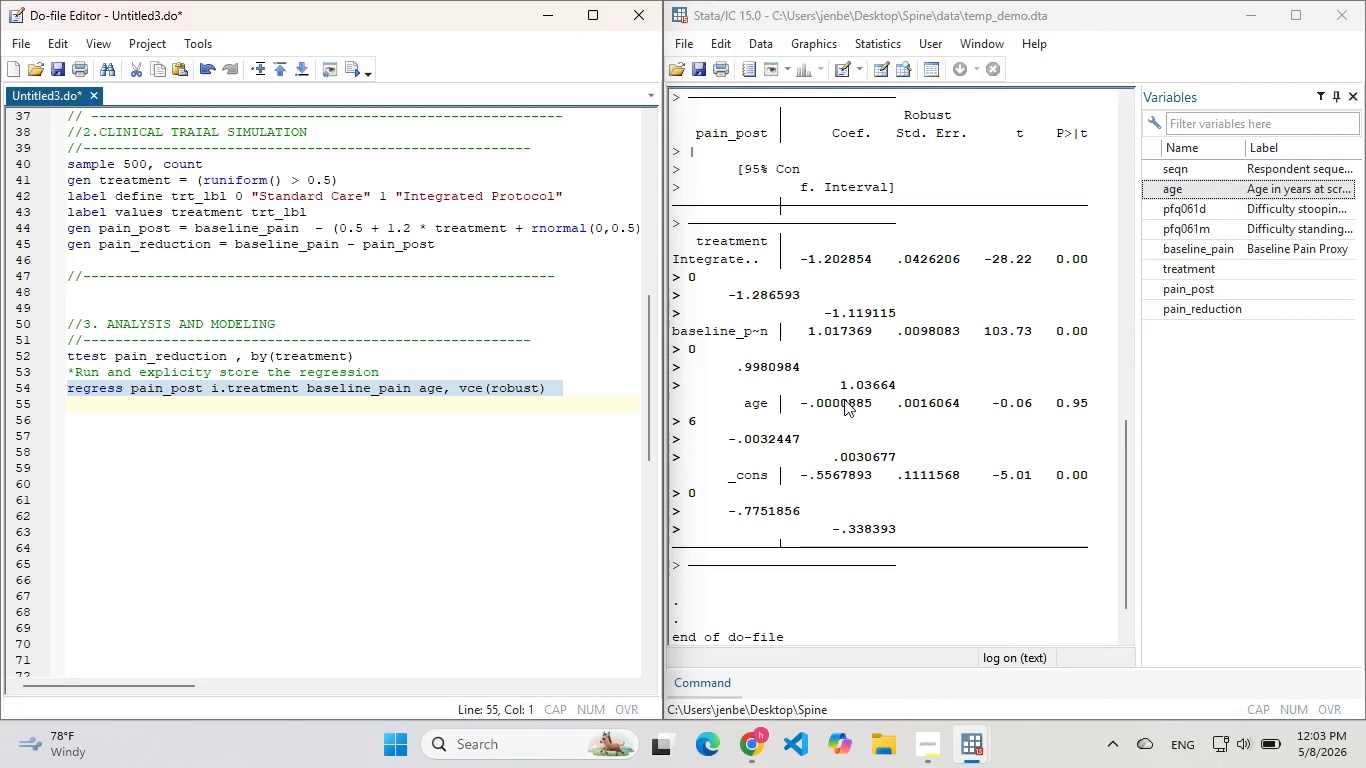 
scroll: coordinate [844, 399], scroll_direction: up, amount: 1.0
 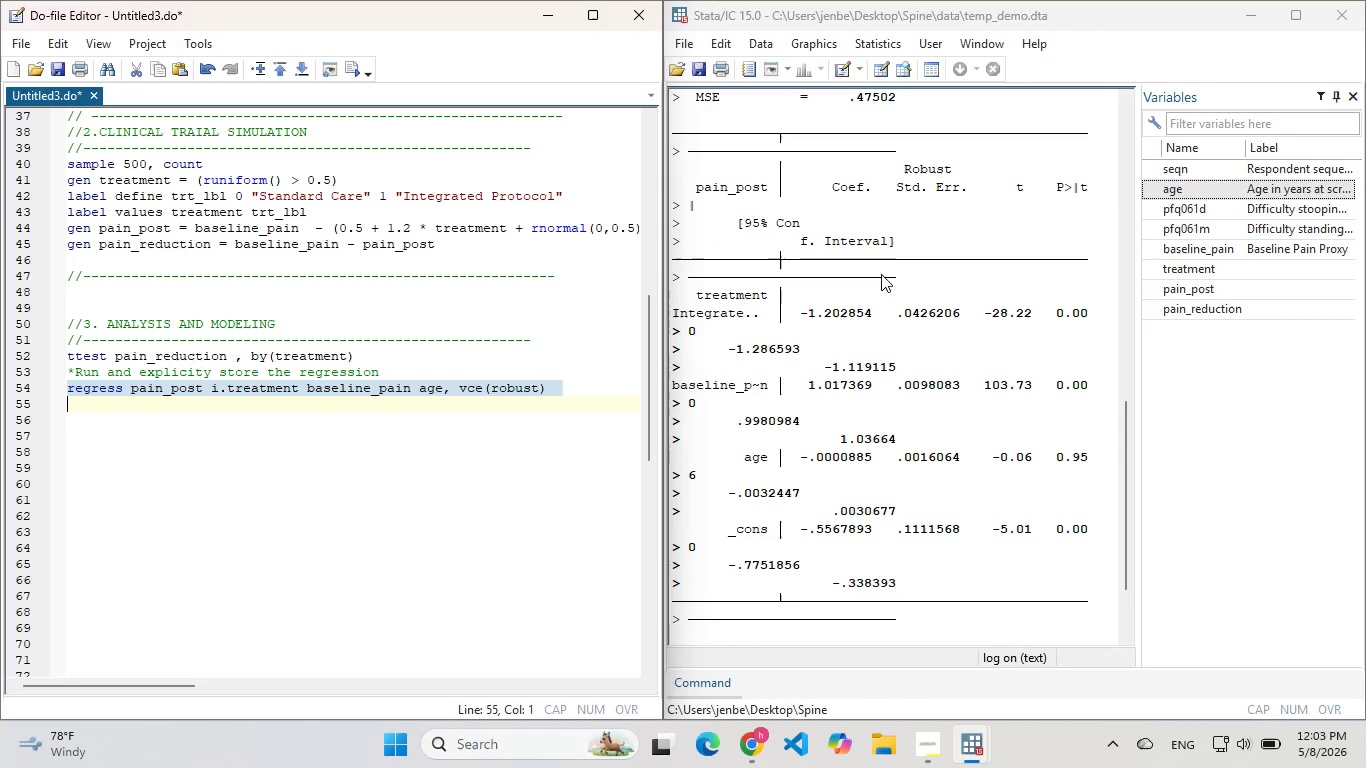 
left_click([881, 274])
 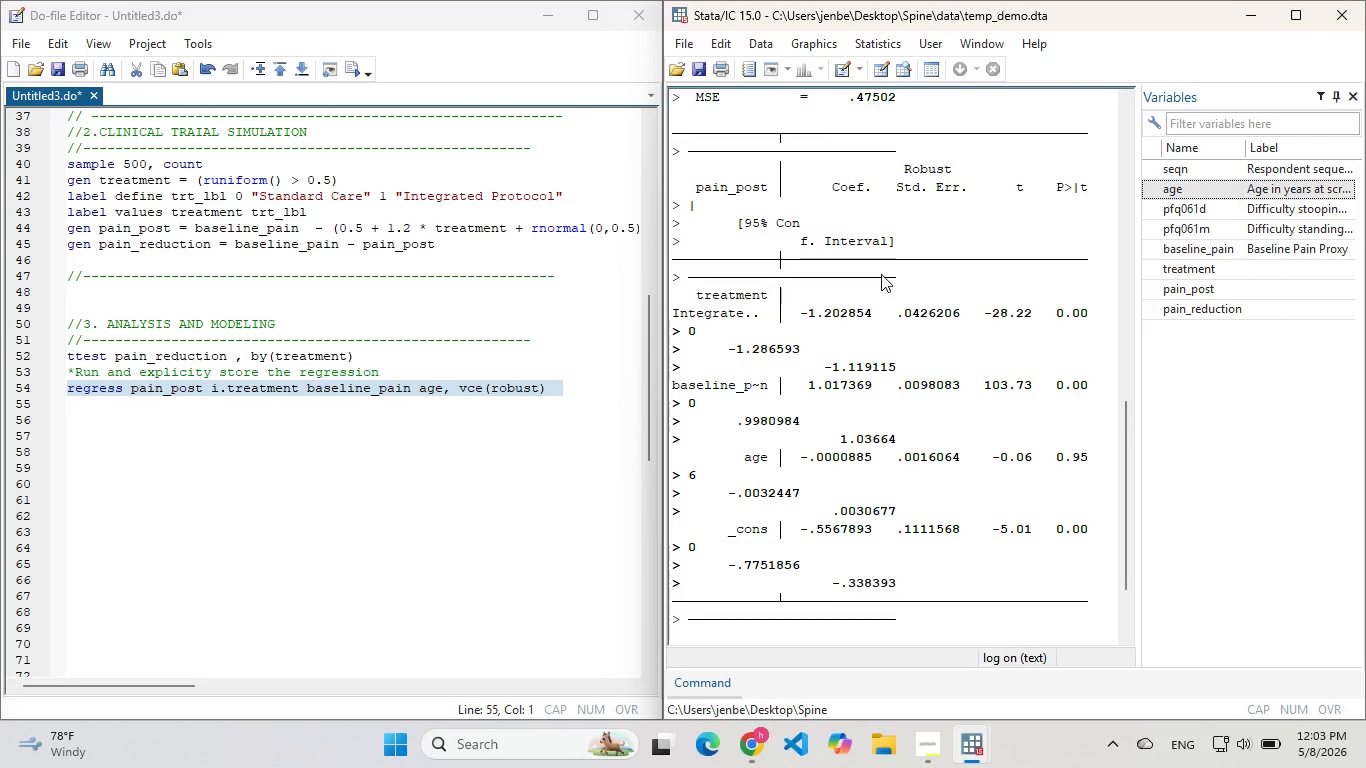 
scroll: coordinate [881, 274], scroll_direction: up, amount: 1.0
 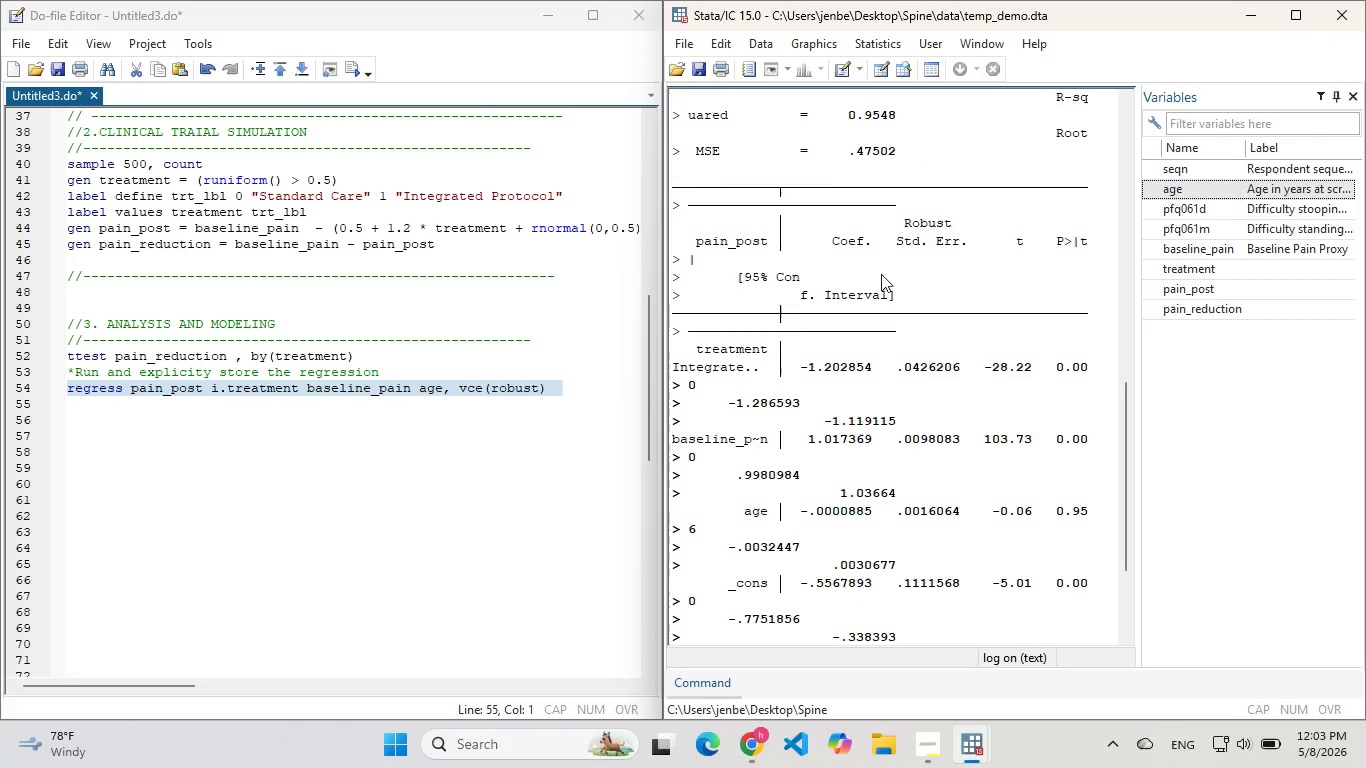 
scroll: coordinate [844, 292], scroll_direction: down, amount: 4.0
 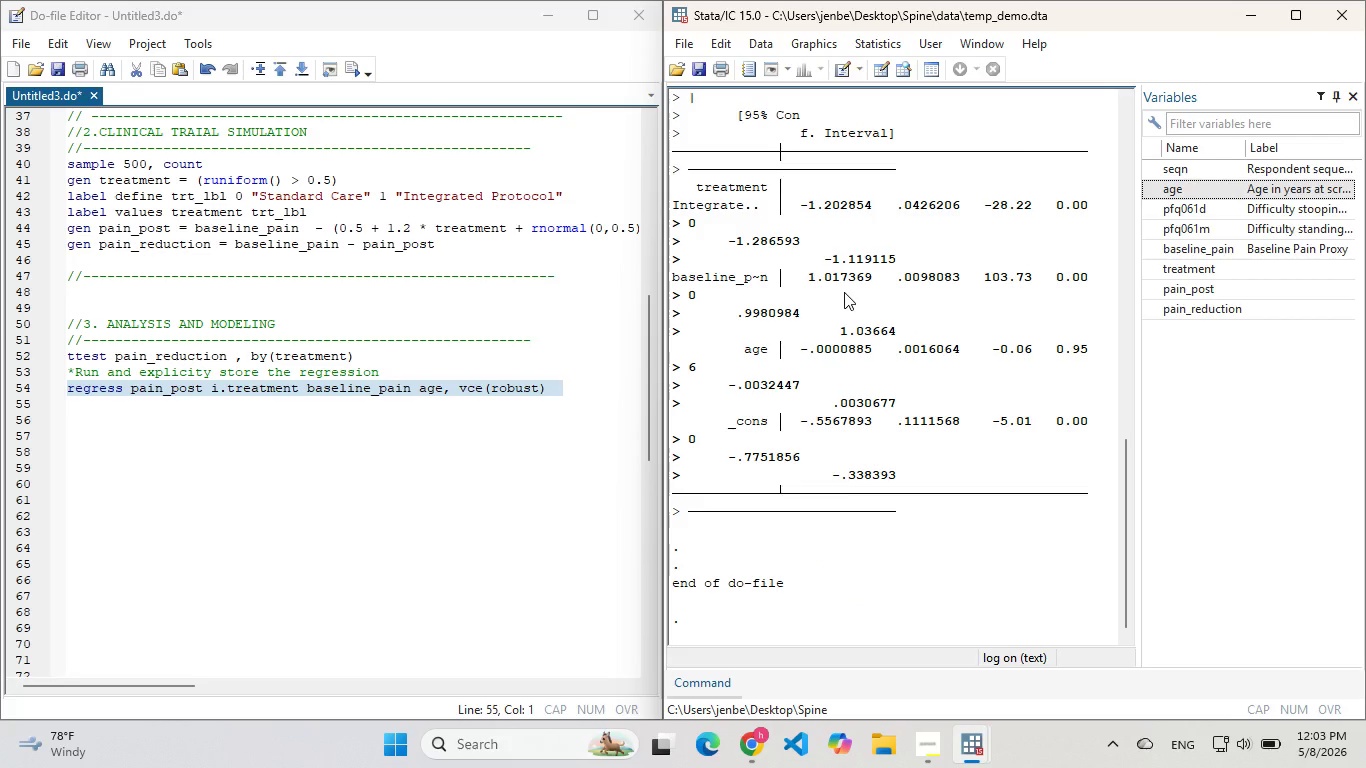 
scroll: coordinate [844, 292], scroll_direction: up, amount: 1.0
 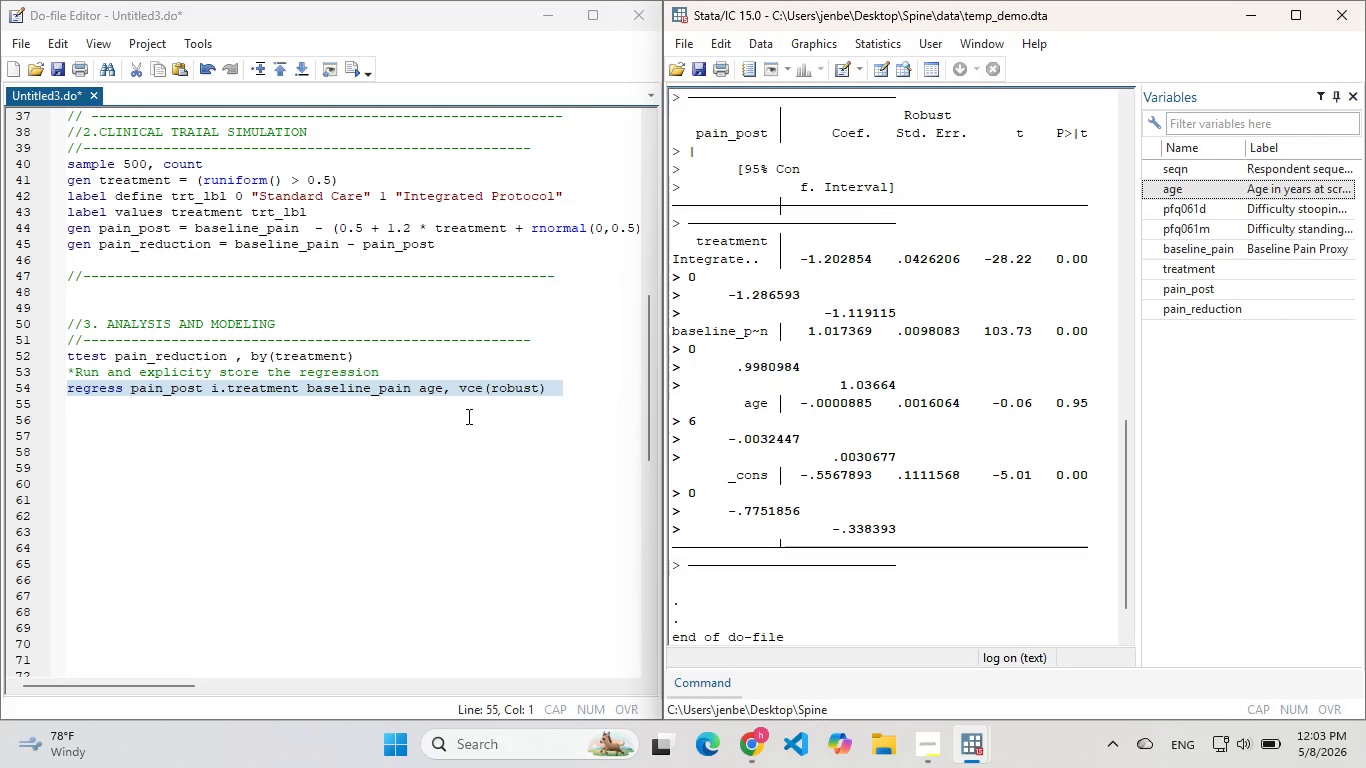 
left_click([467, 416])
 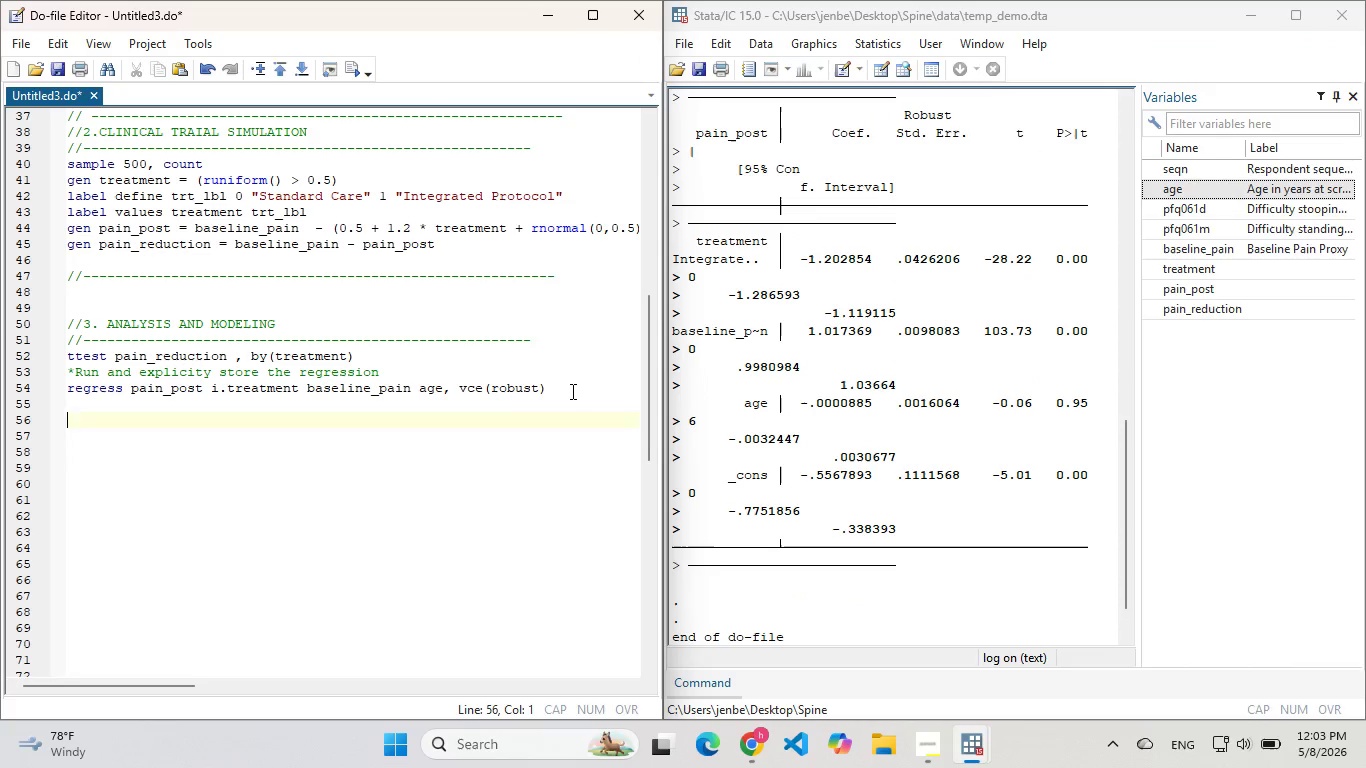 
left_click([571, 391])
 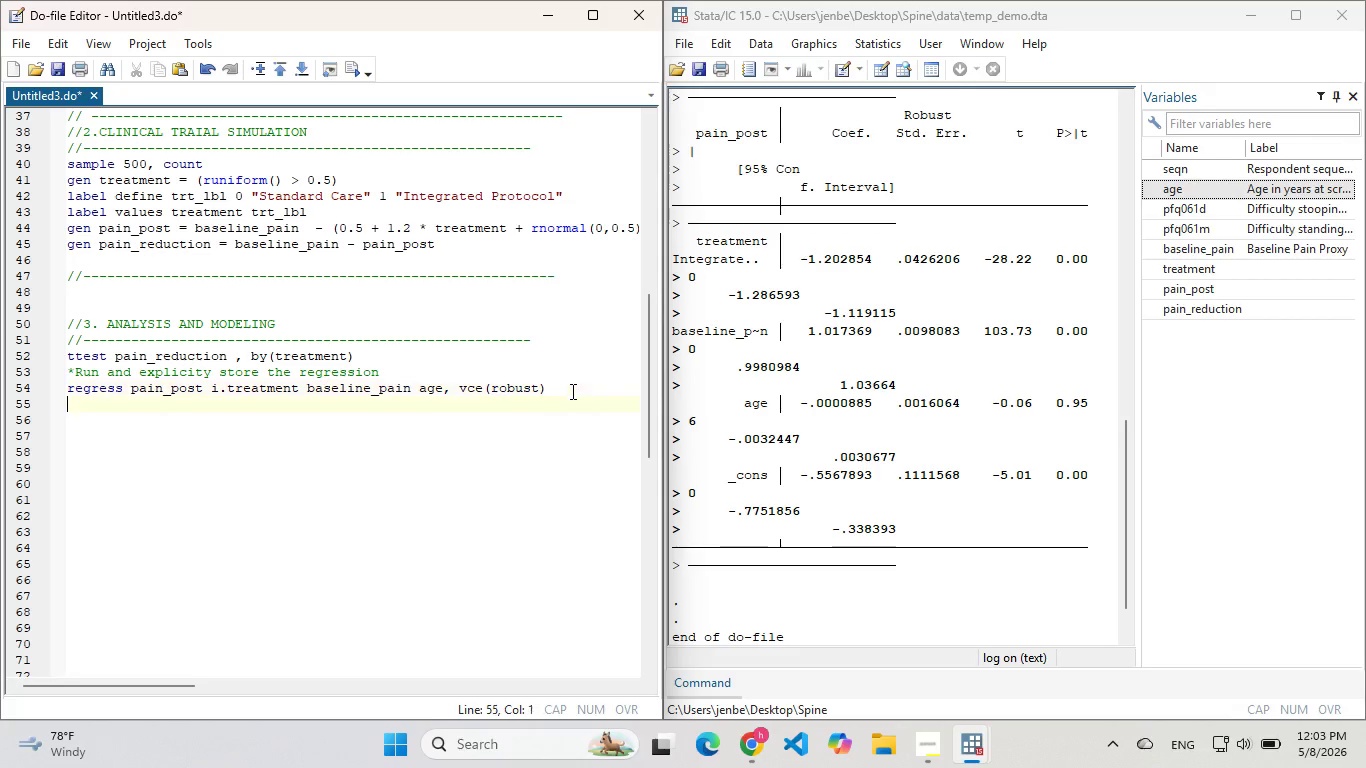 
key(Enter)
 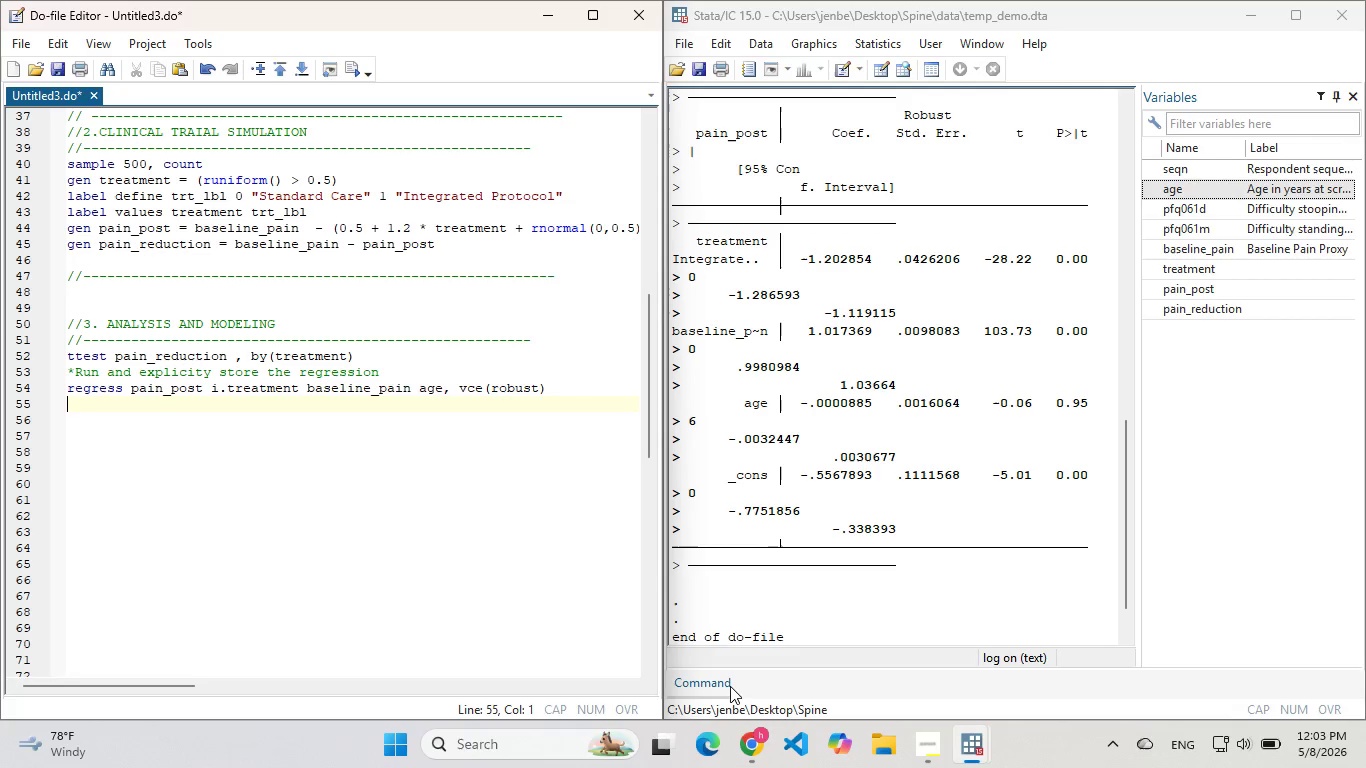 
left_click([732, 661])
 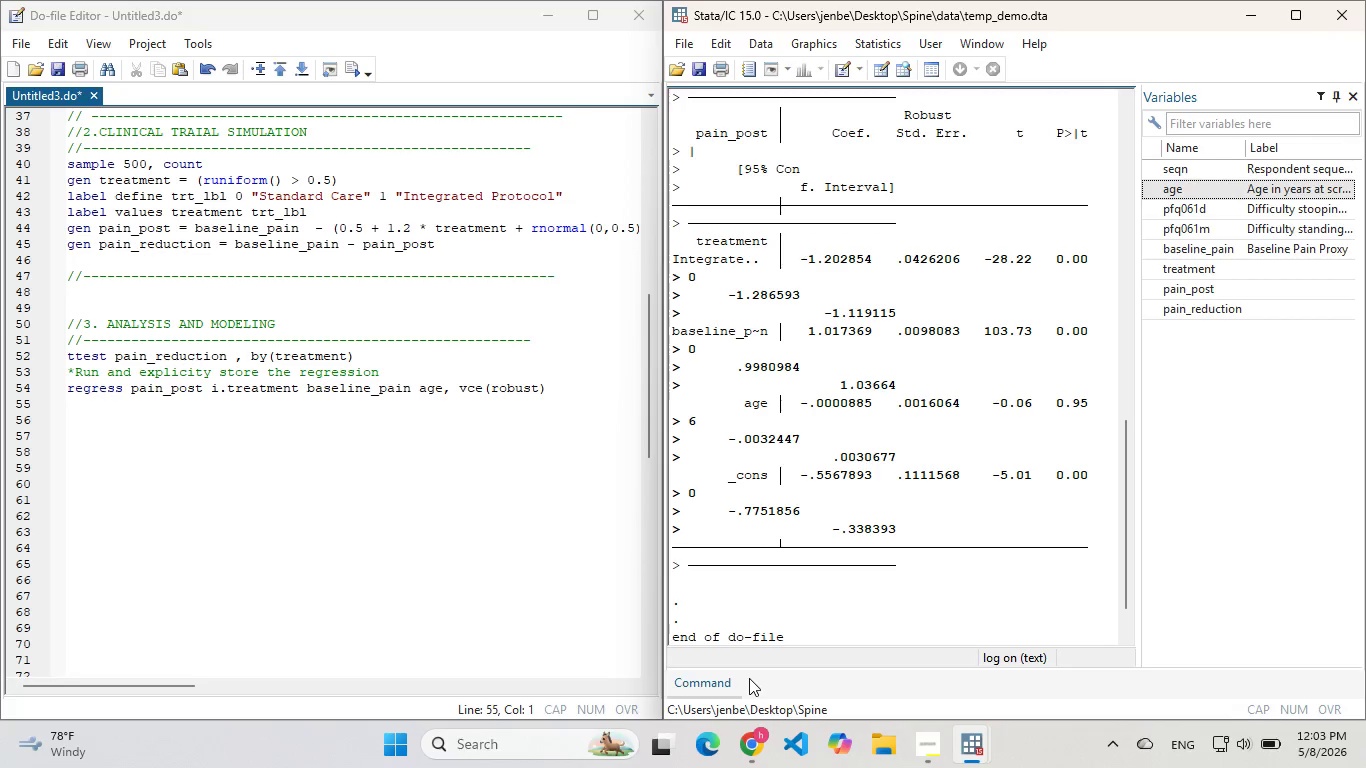 
left_click([749, 678])
 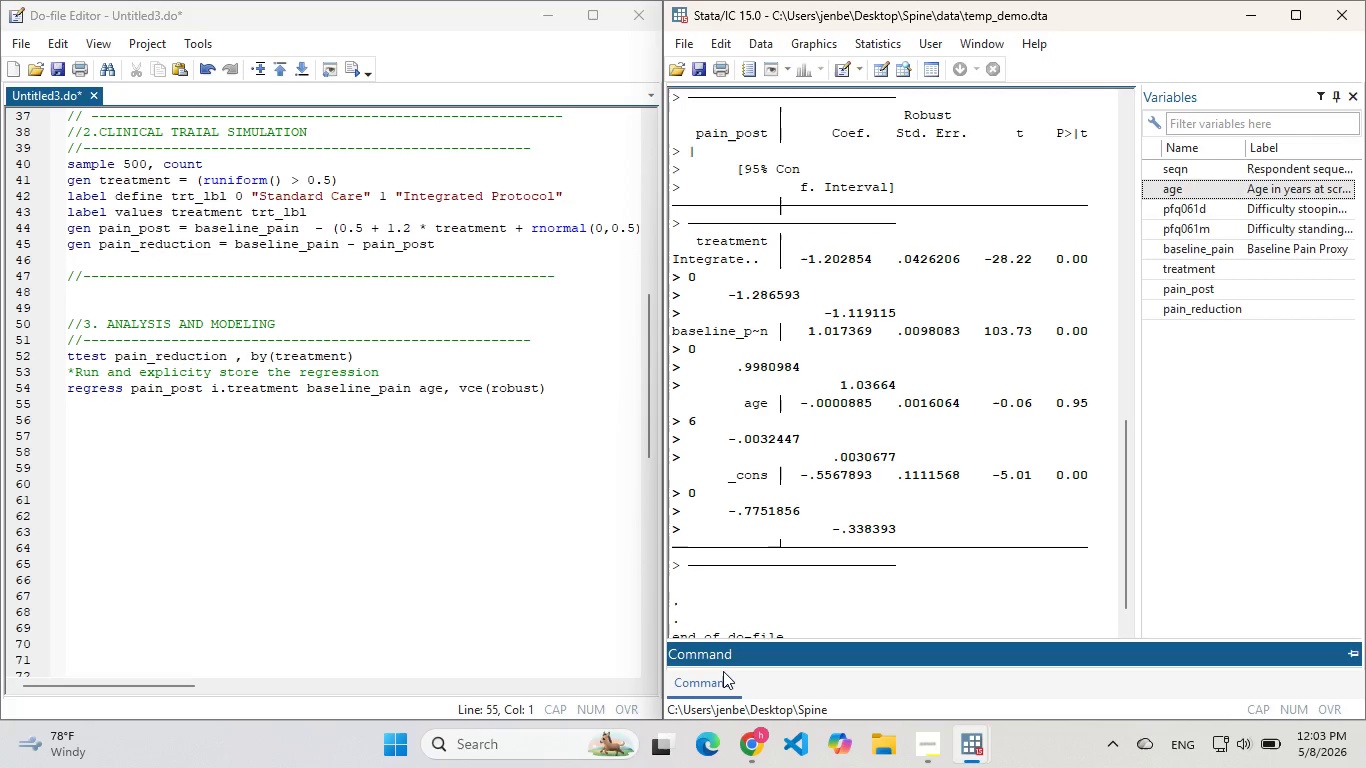 
left_click([723, 671])
 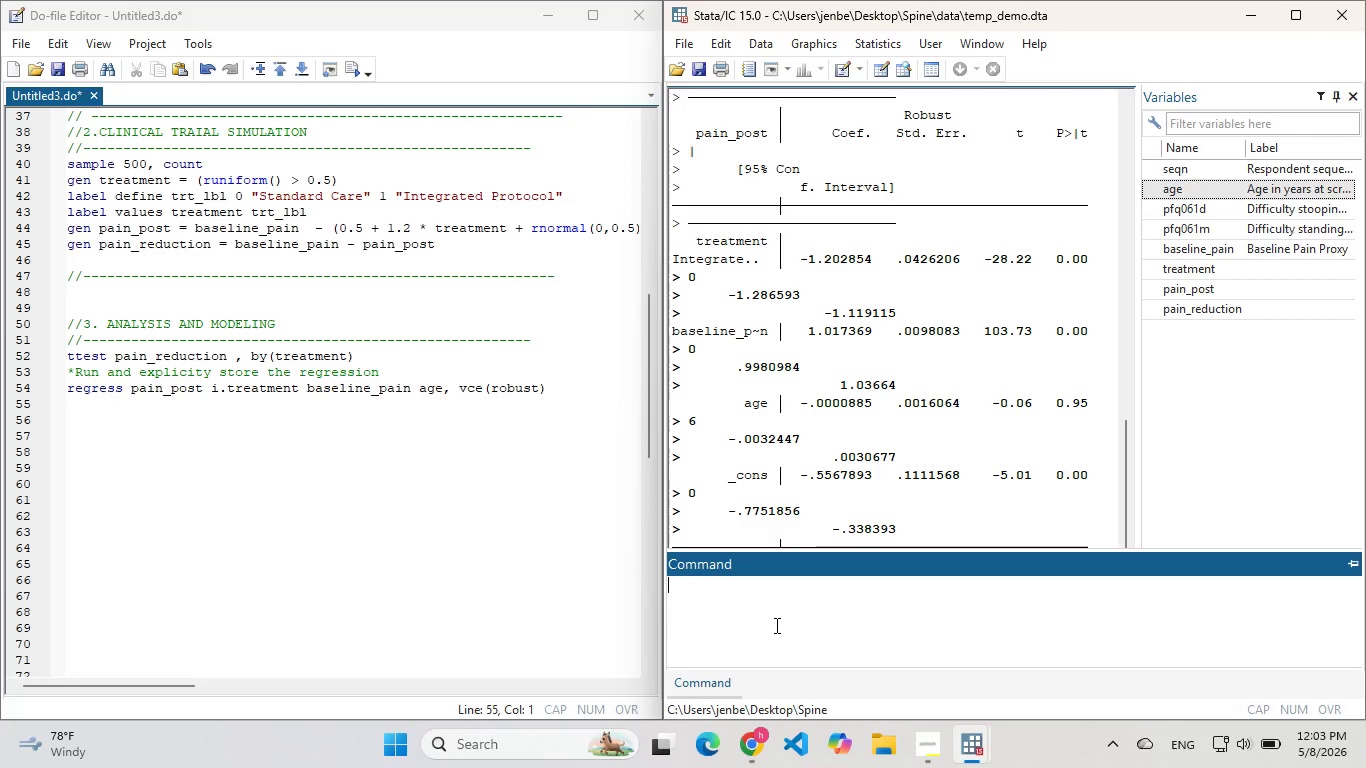 
left_click([775, 625])
 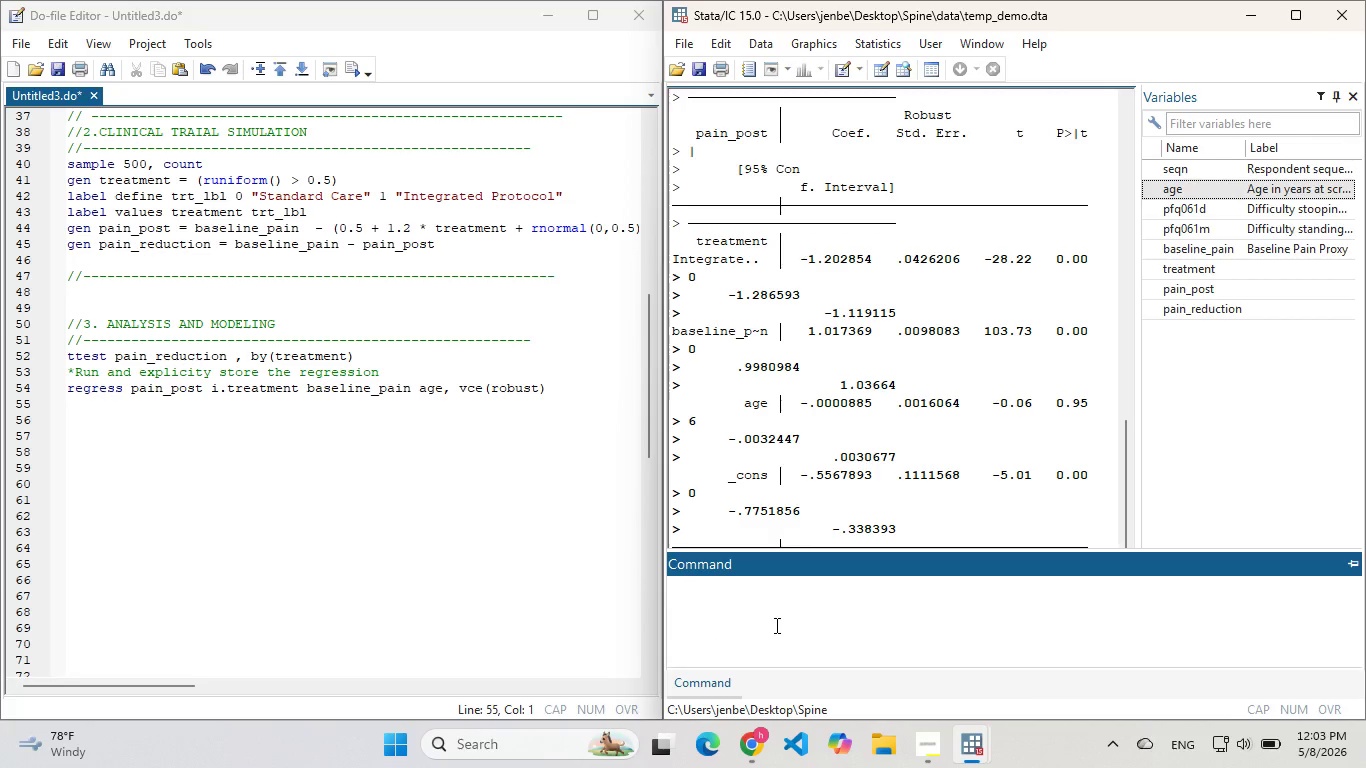 
type(l)
key(Backspace)
type(cls)
 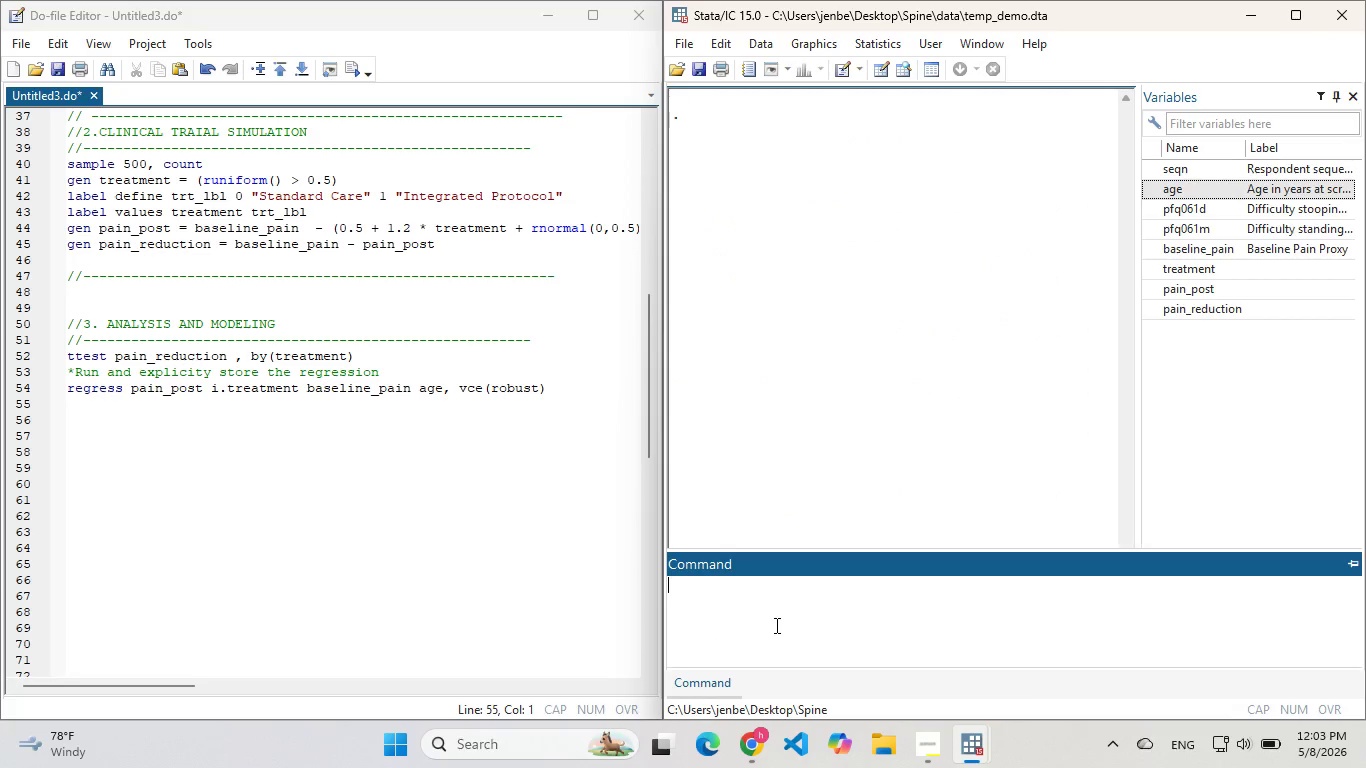 
key(Enter)
 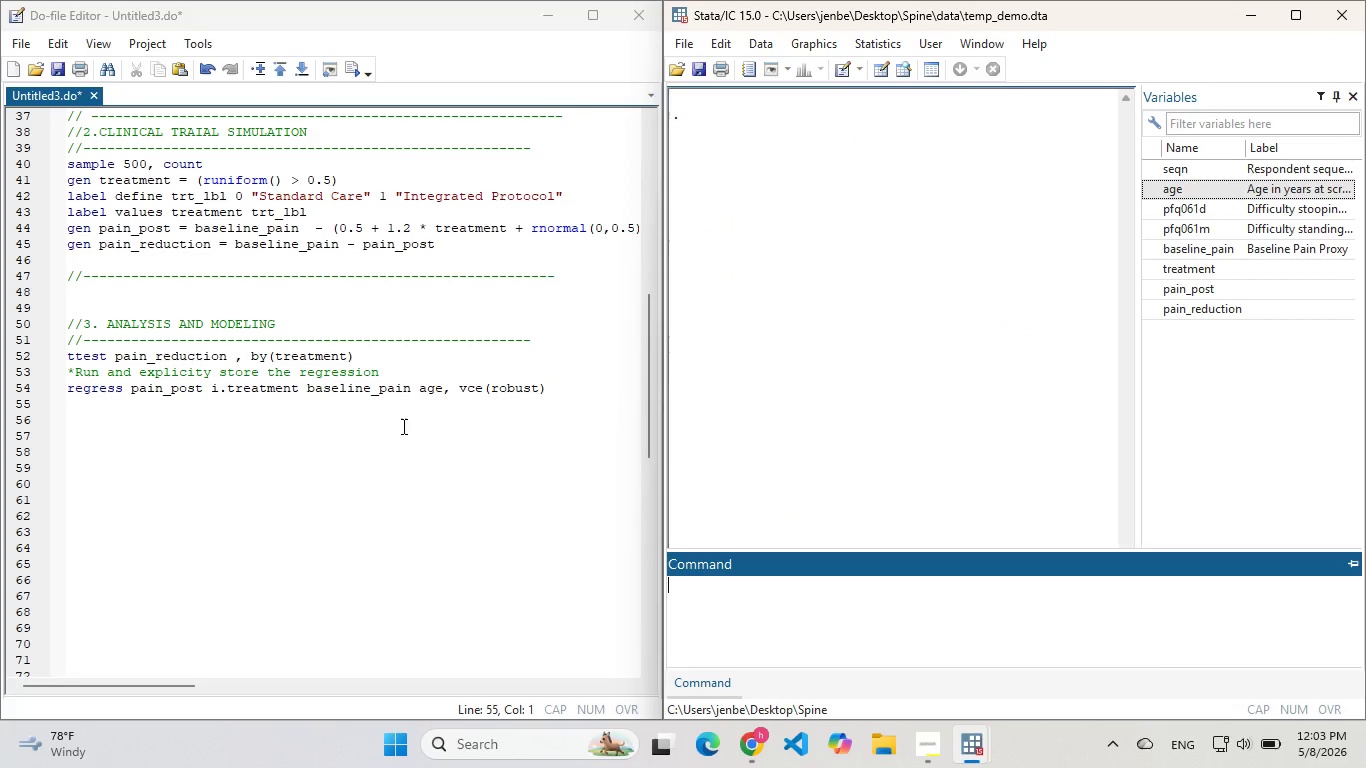 
left_click([401, 423])
 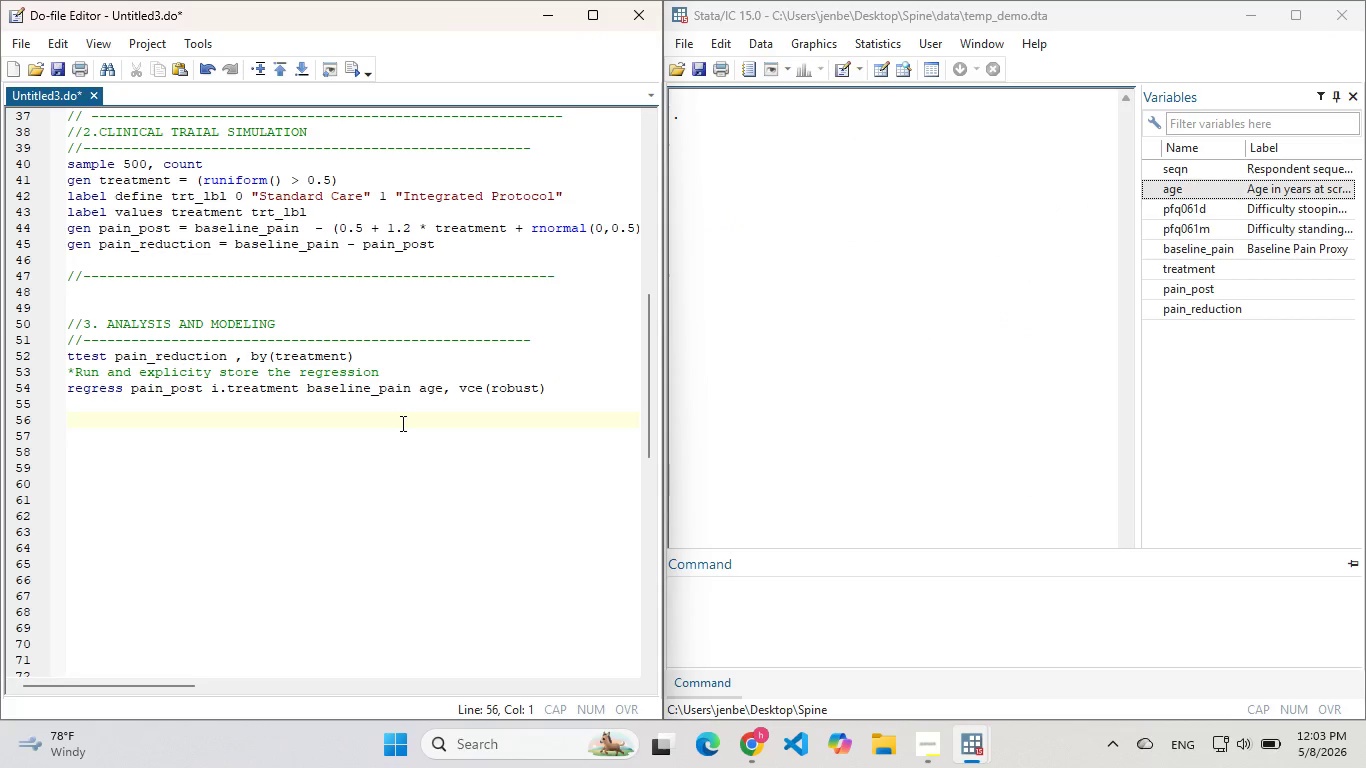 
key(Backspace)
 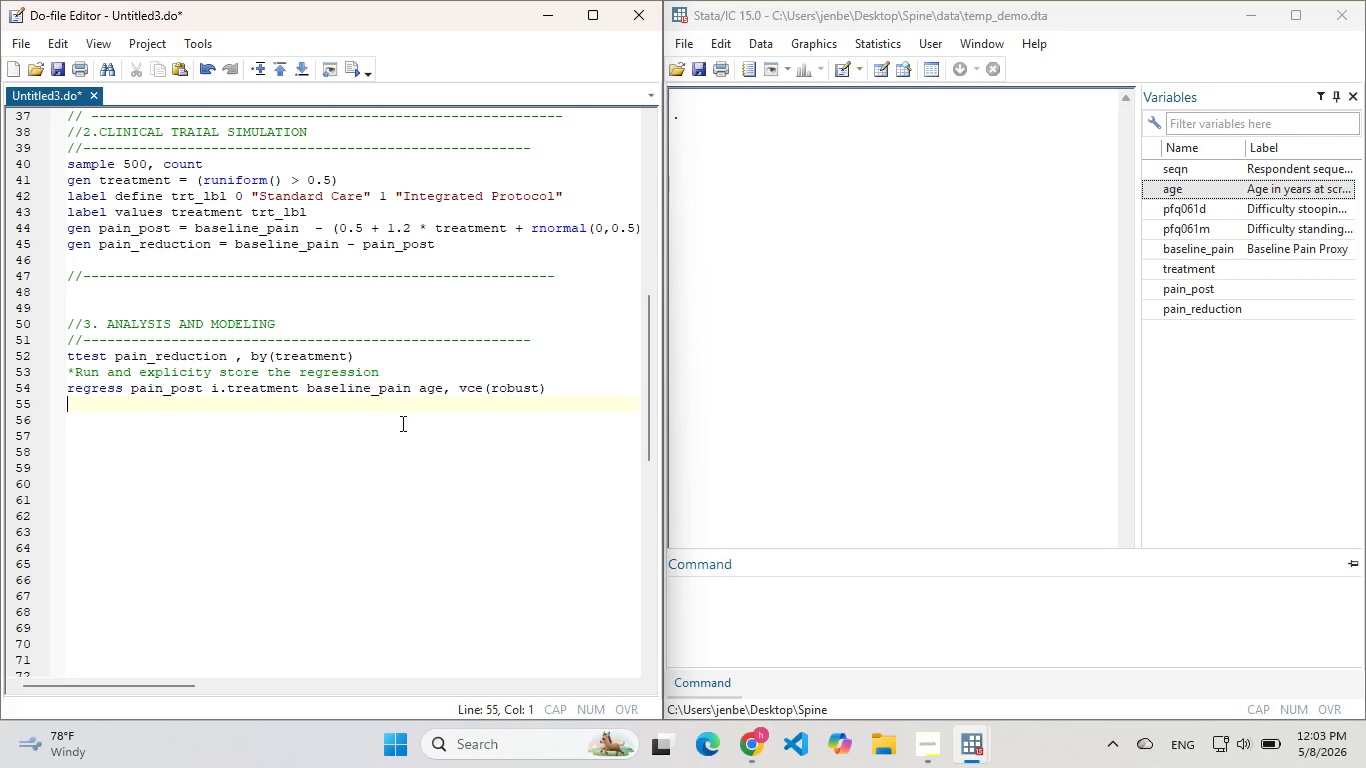 
key(Enter)
 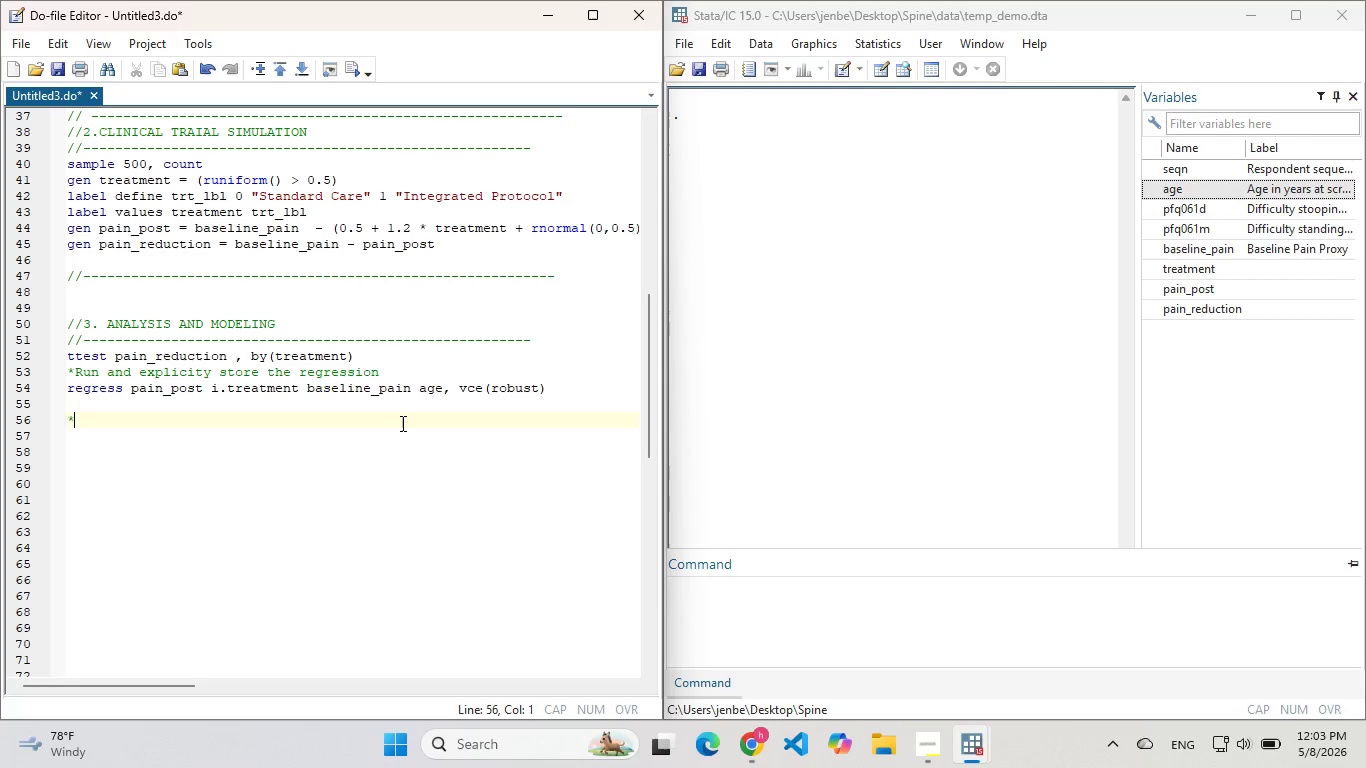 
type(* estimates store main-results)
 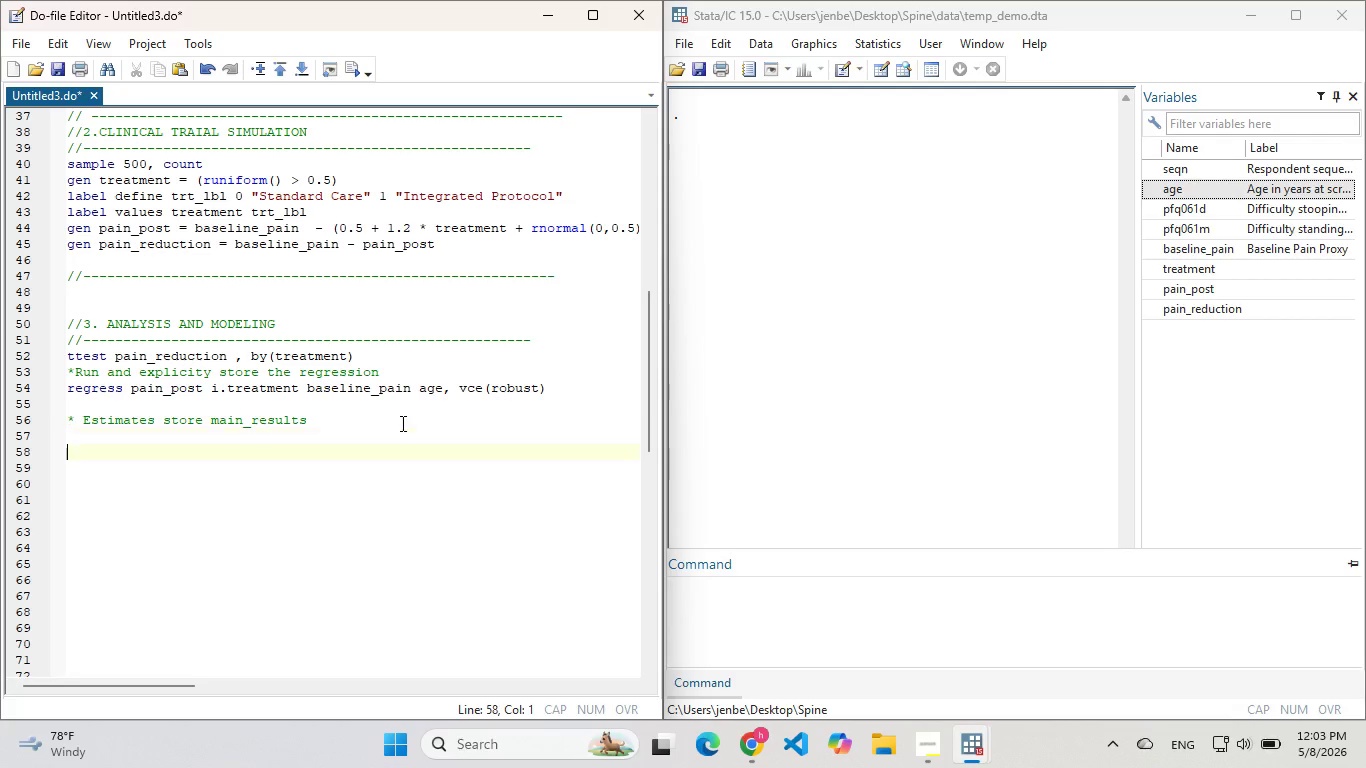 
 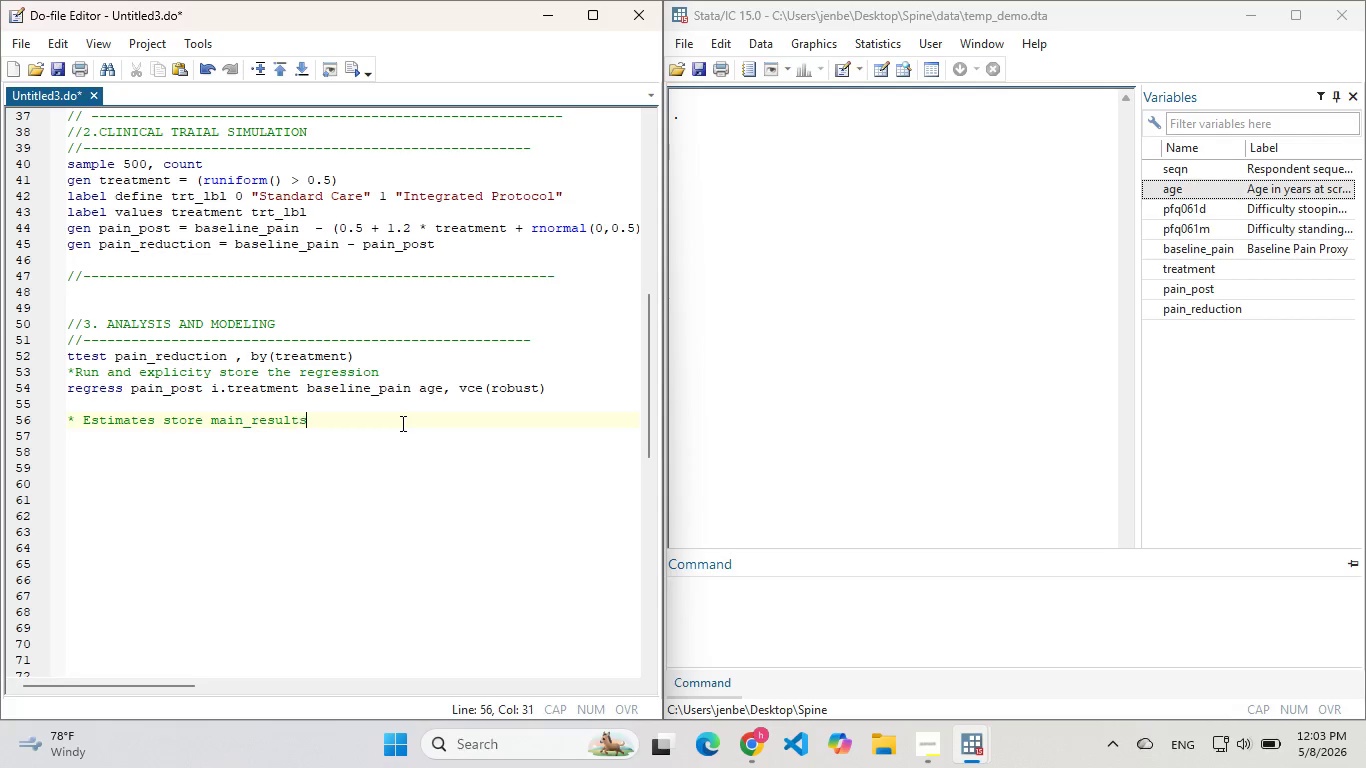 
key(Enter)
 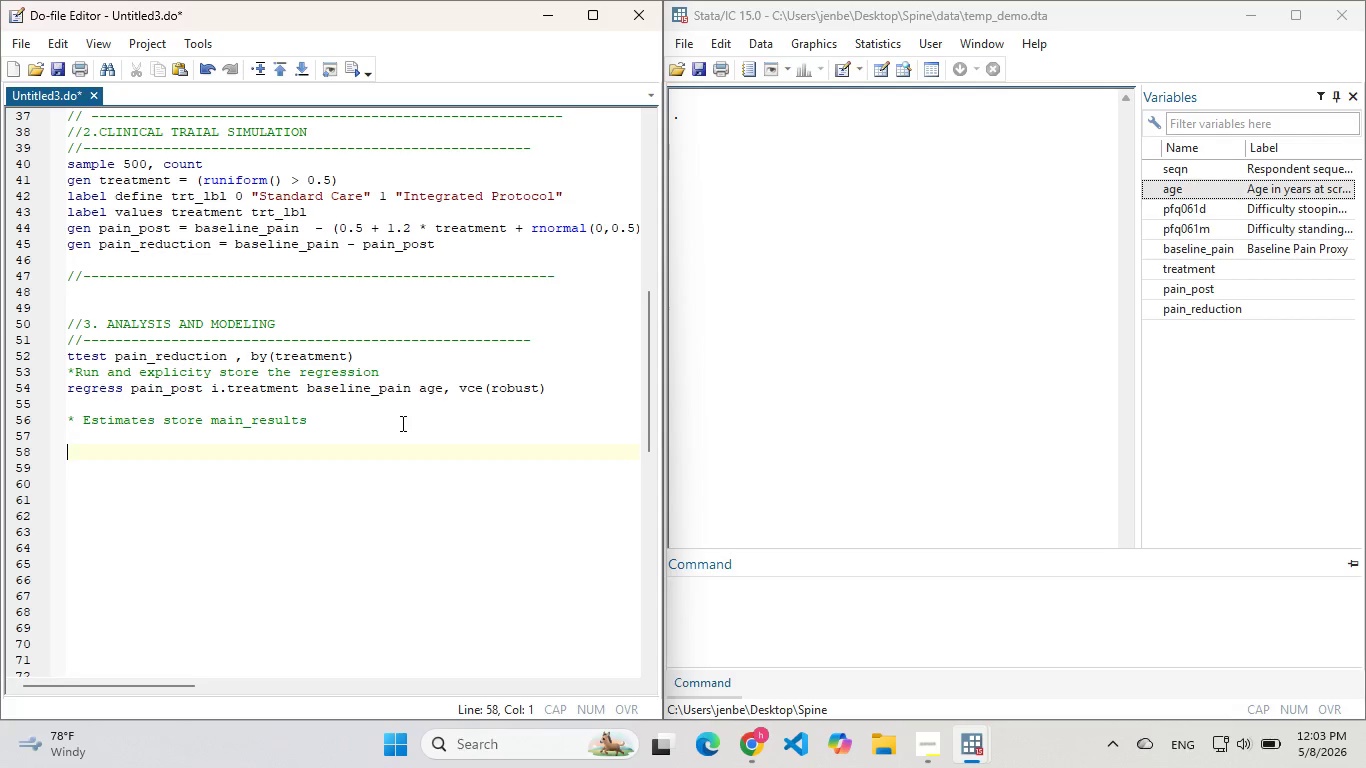 
key(Enter)
 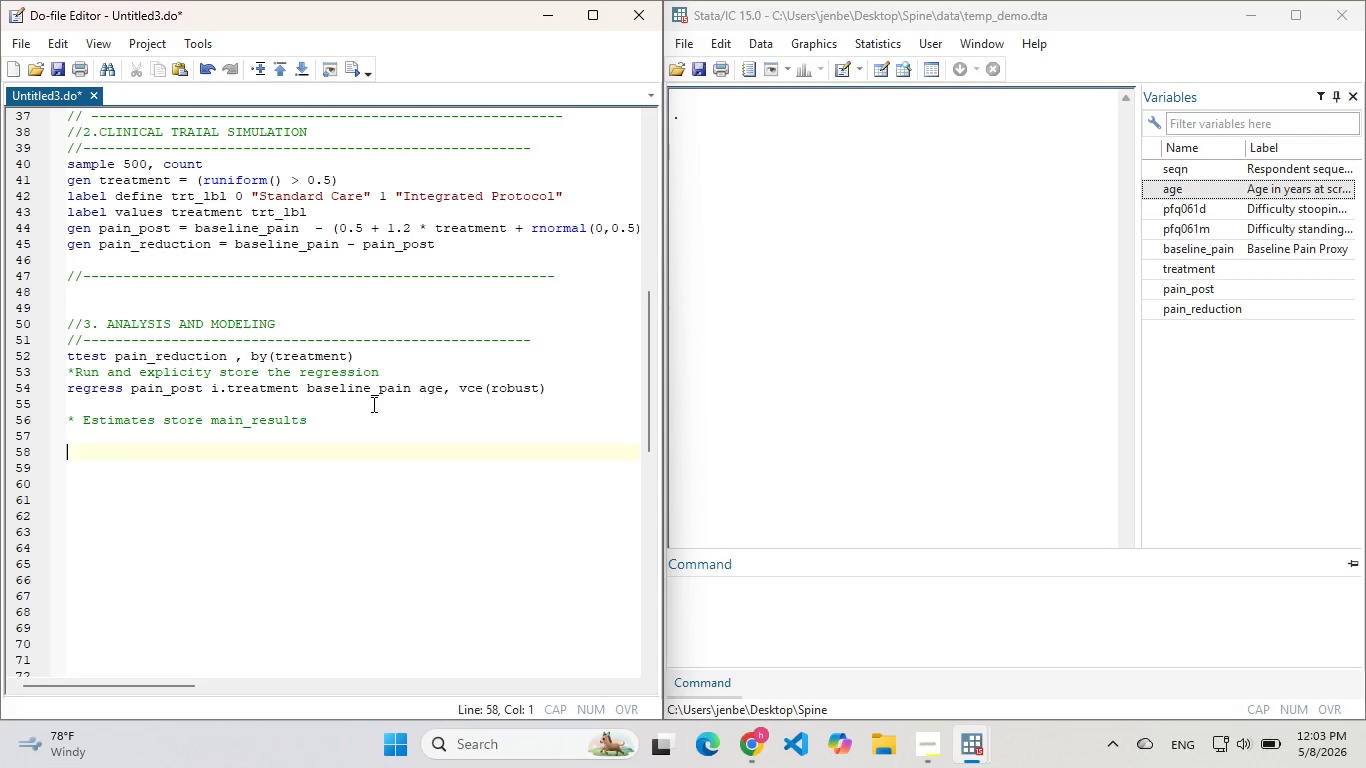 
left_click([372, 404])
 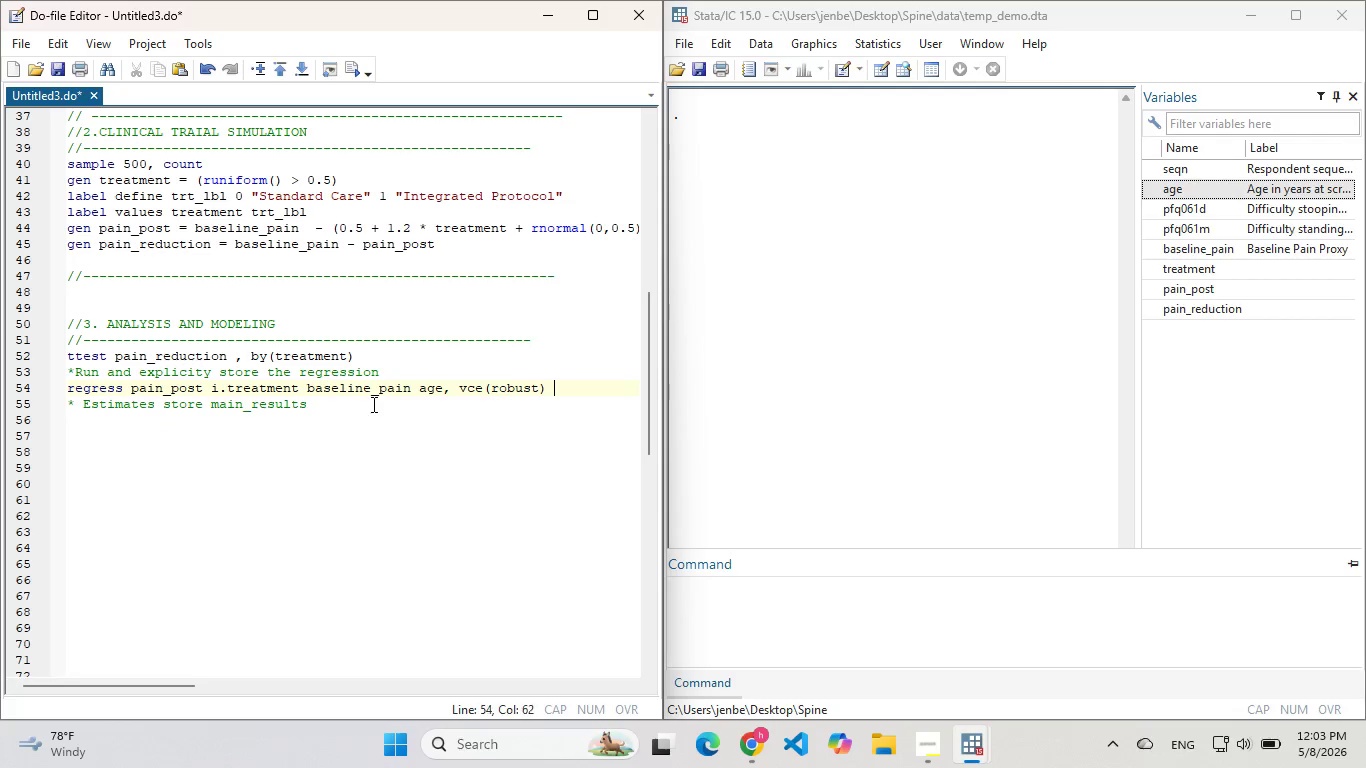 
key(Backspace)
 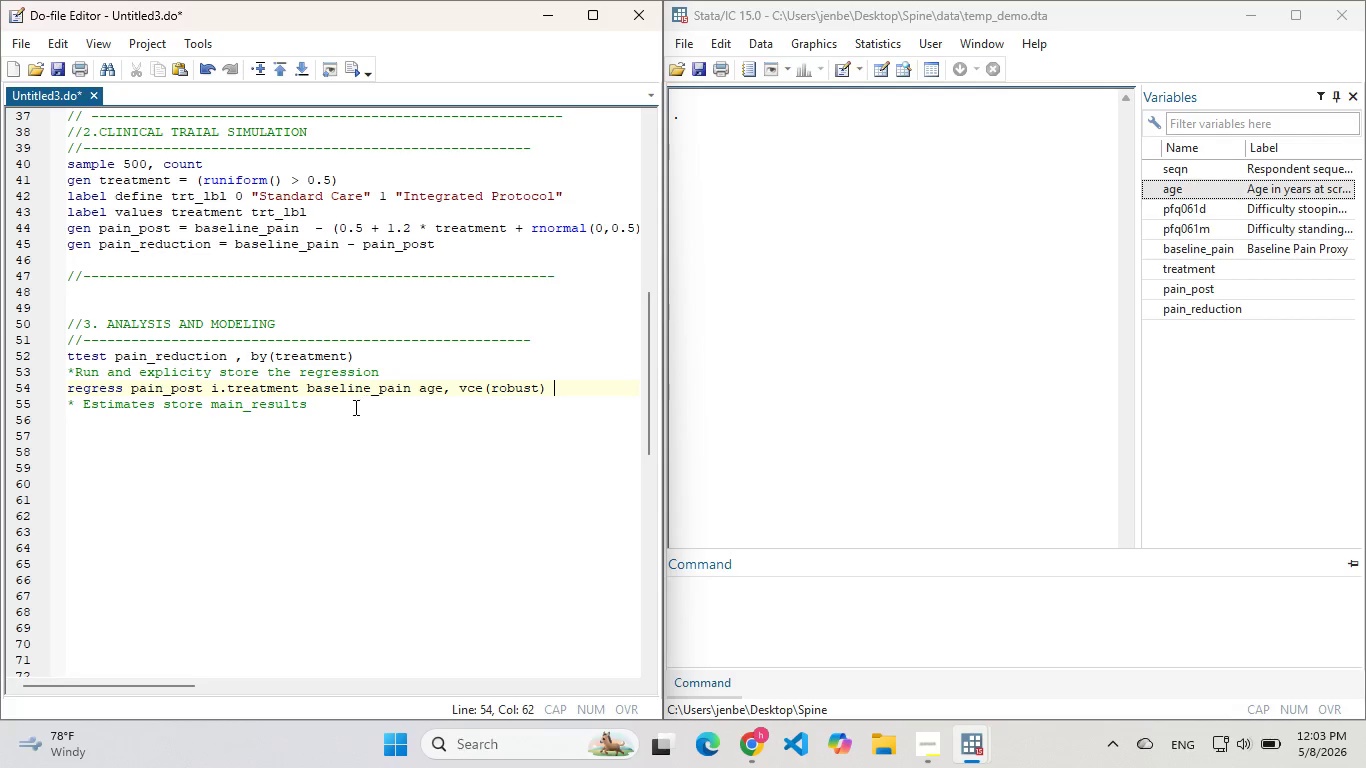 
left_click([352, 408])
 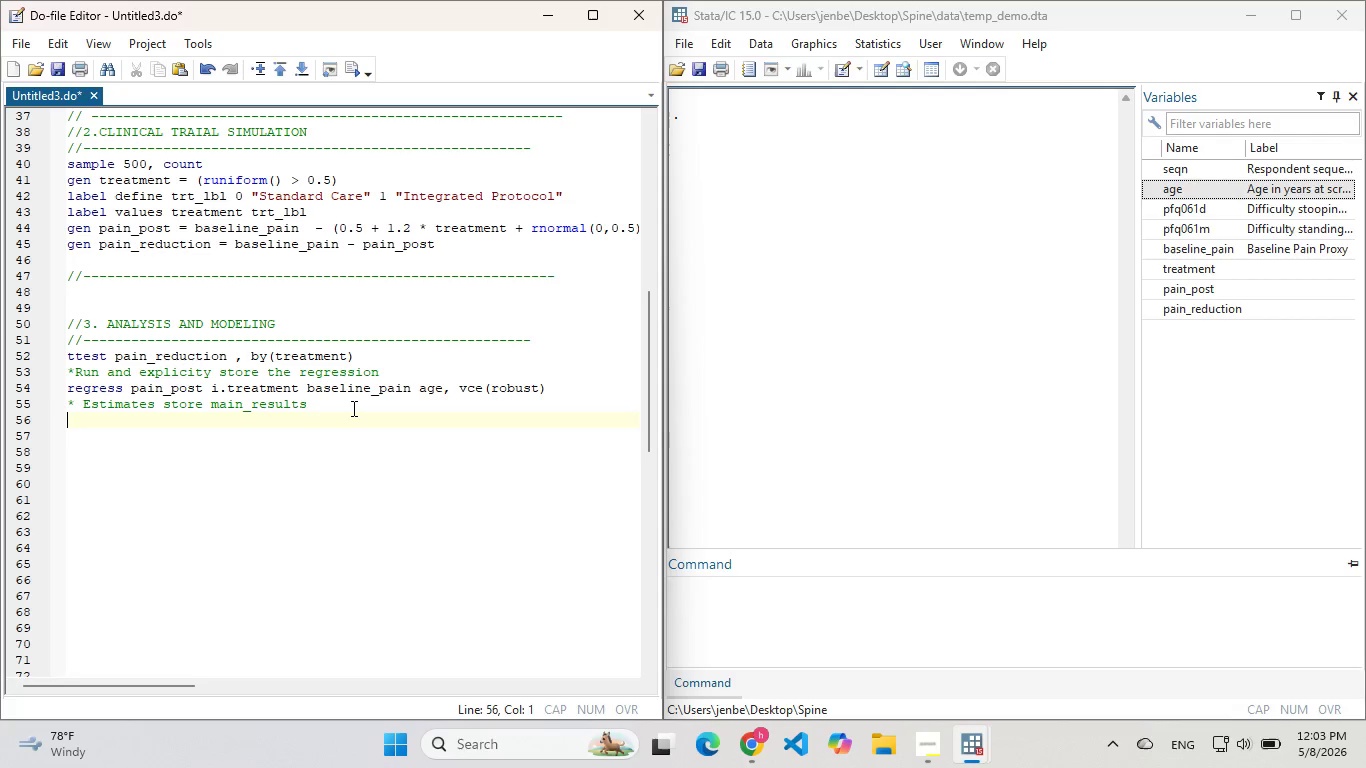 
key(Enter)
 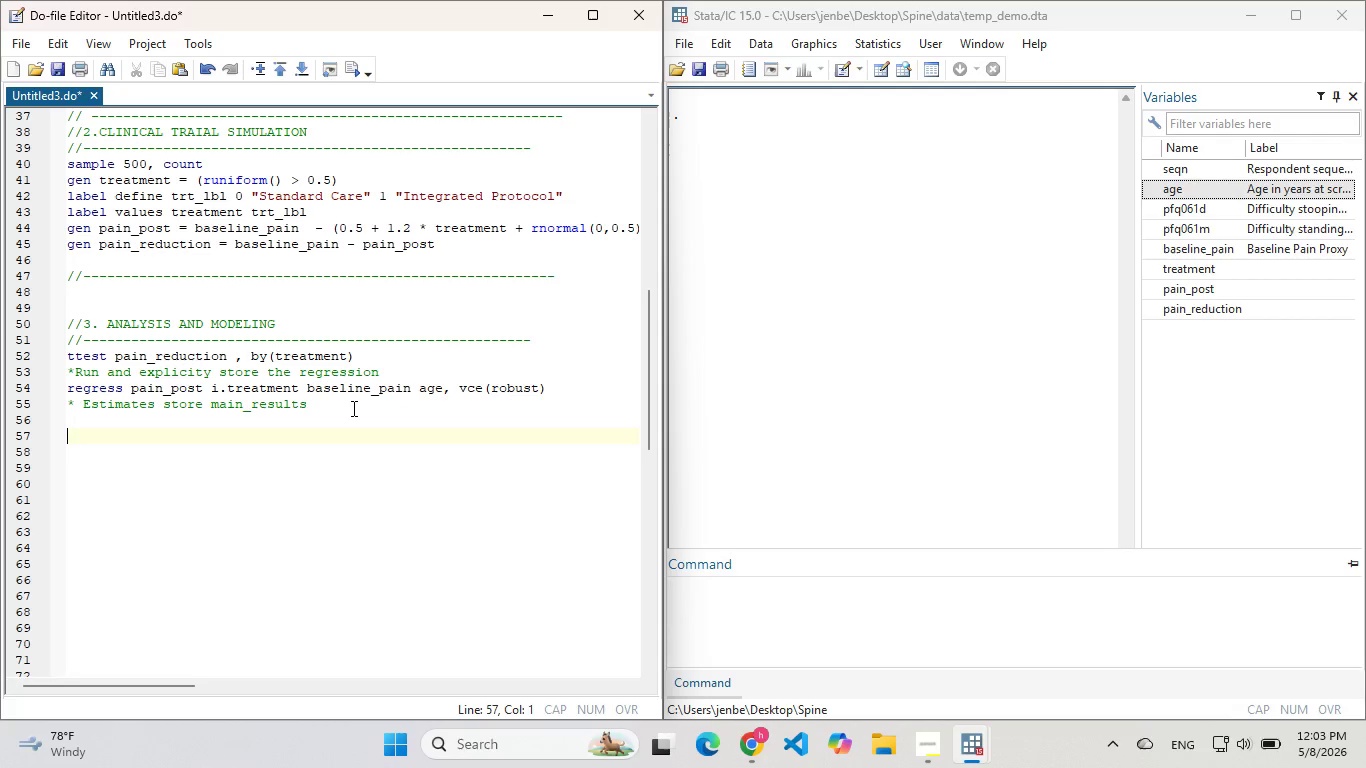 
key(Enter)
 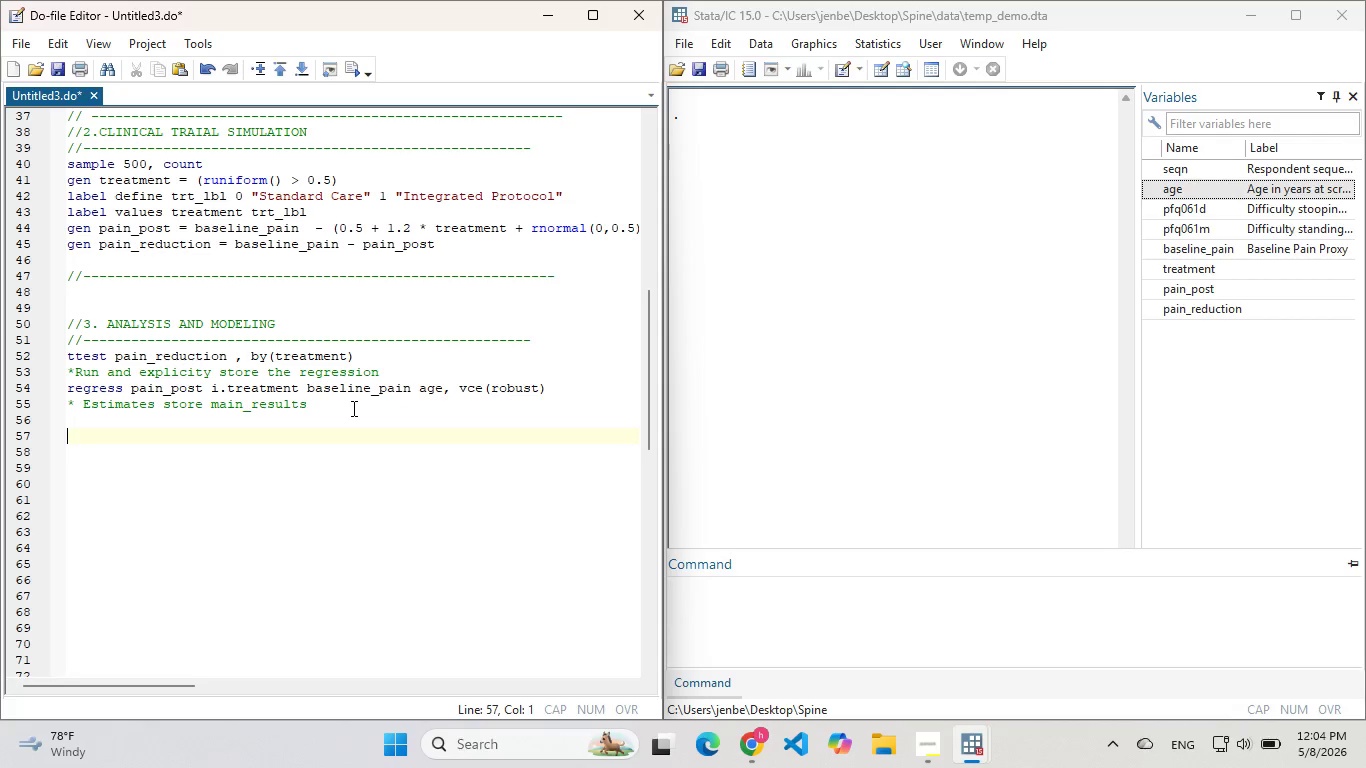 
key(Slash)
 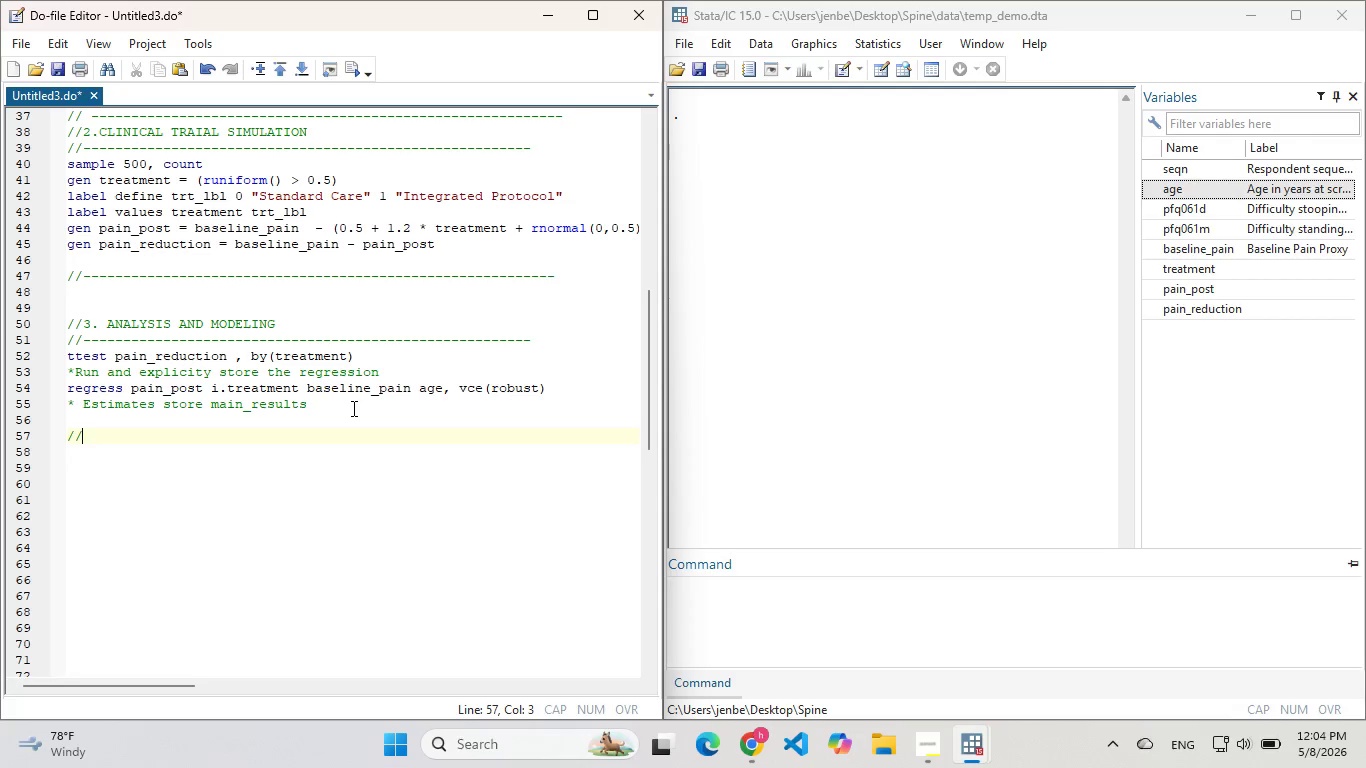 
key(Slash)
 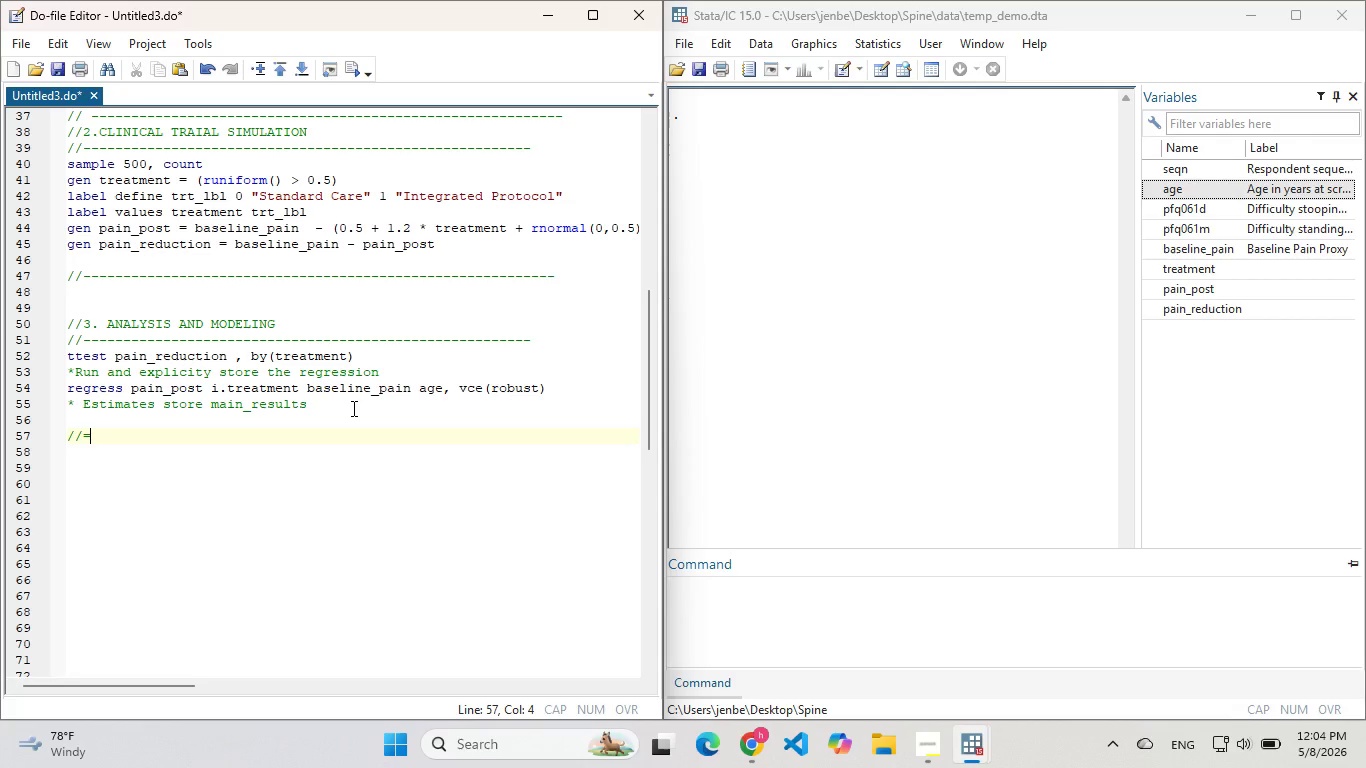 
hold_key(key=Equal, duration=1.5)
 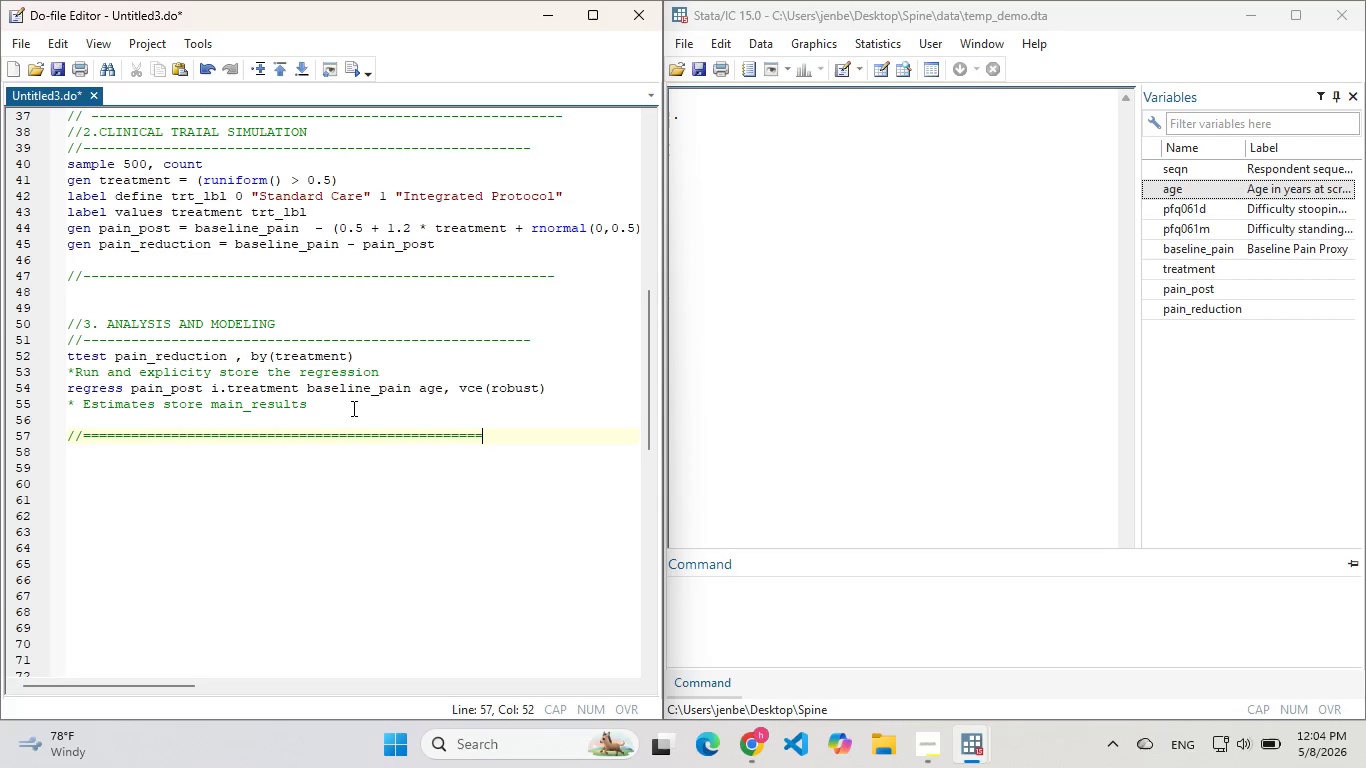 
hold_key(key=Equal, duration=0.73)
 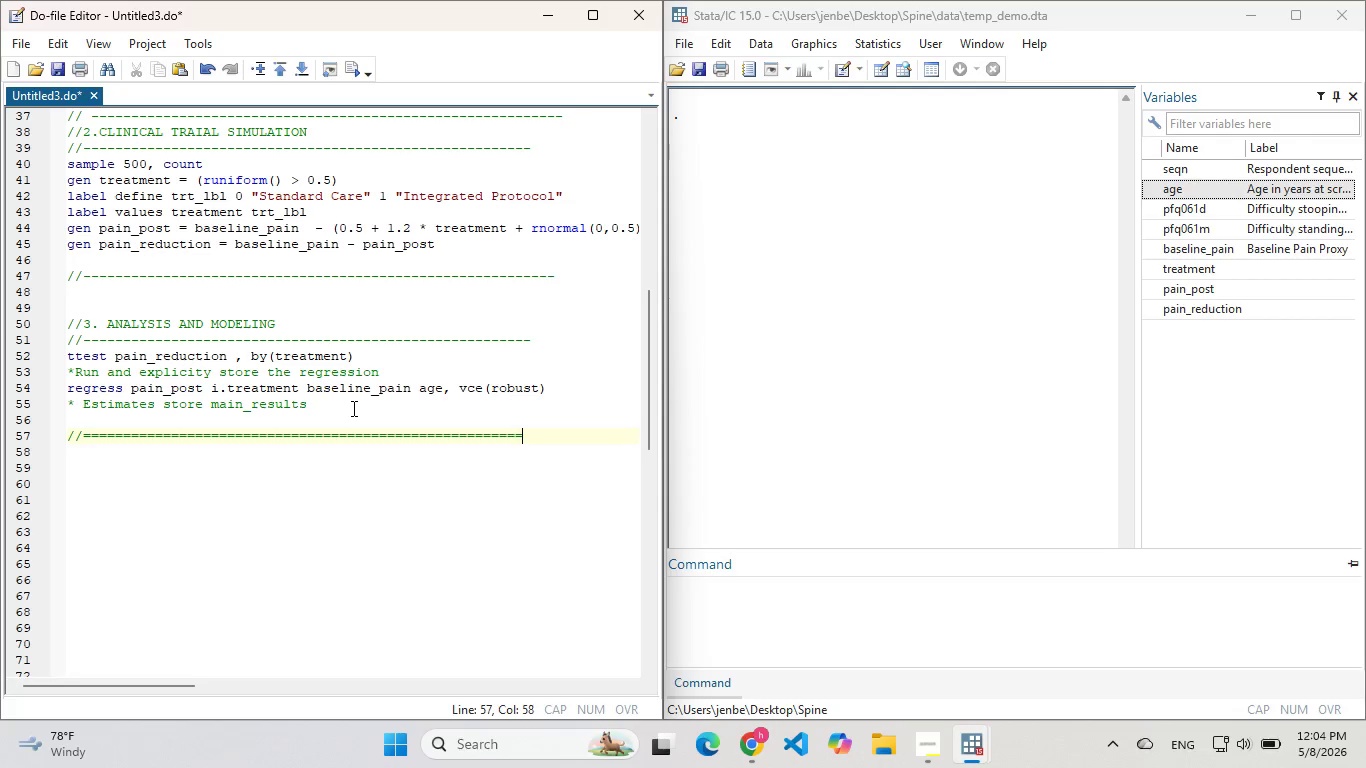 
key(Equal)
 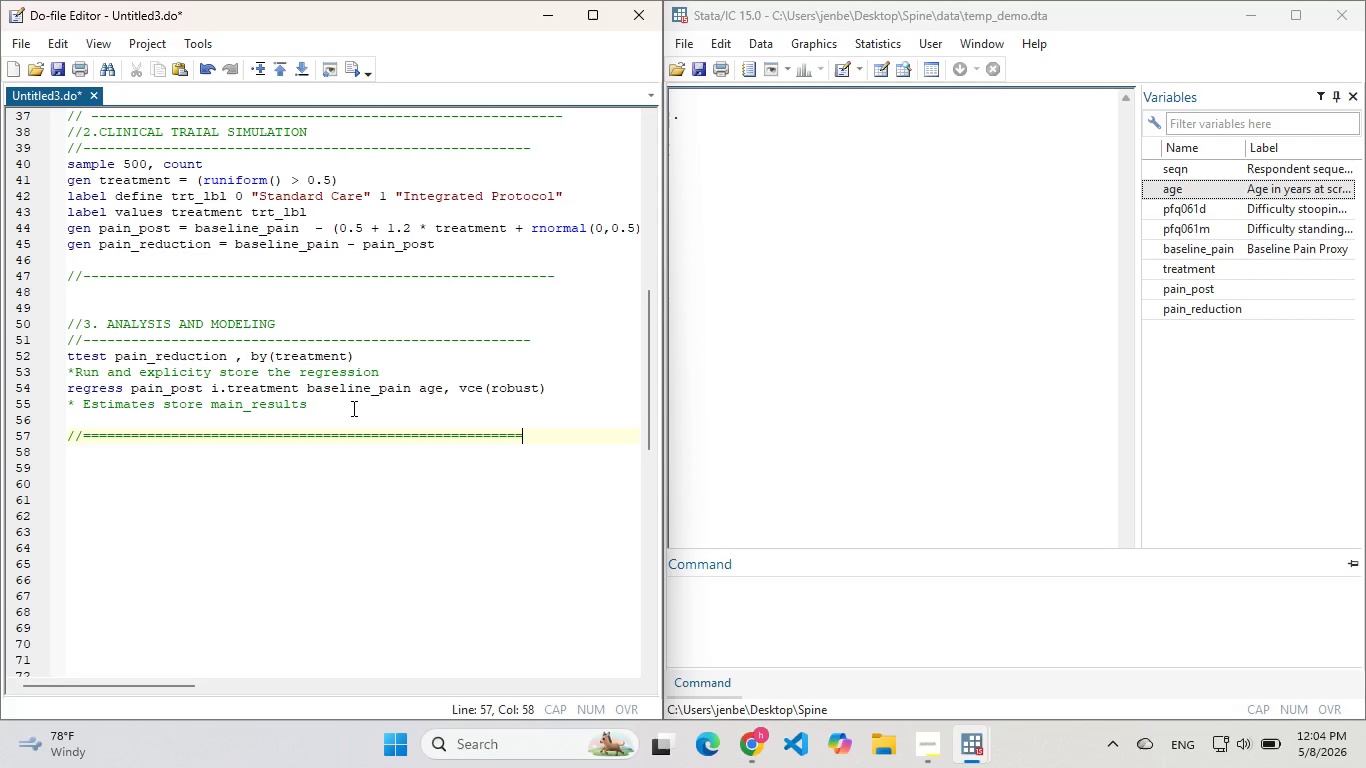 
key(Equal)
 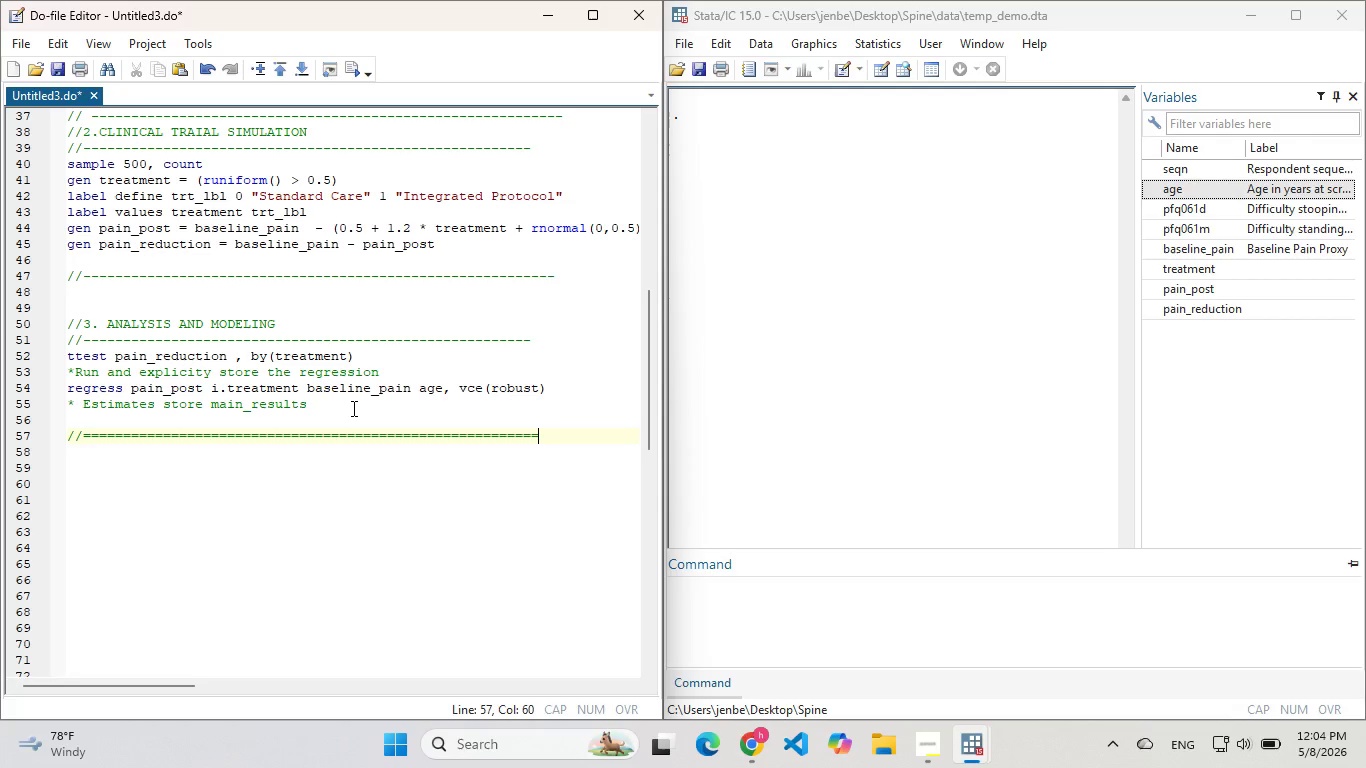 
key(Equal)
 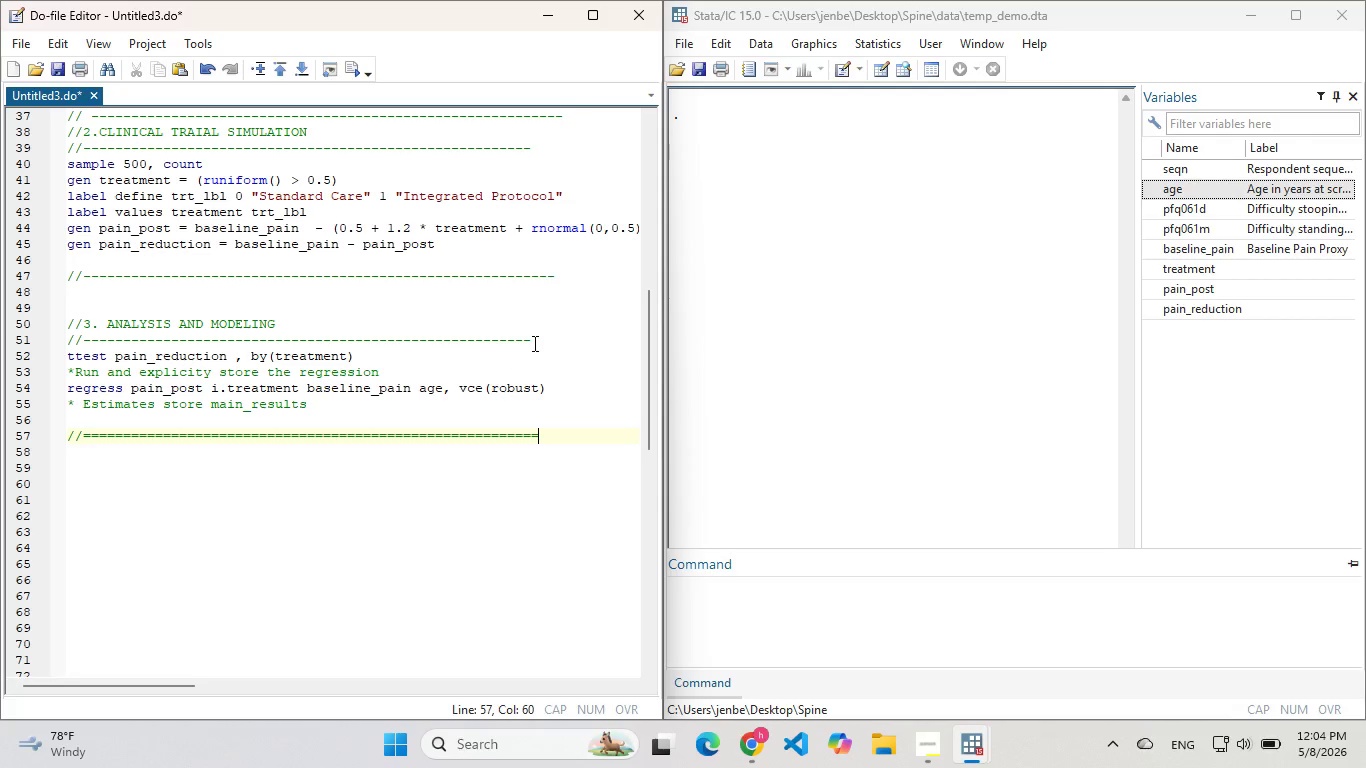 
left_click([533, 343])
 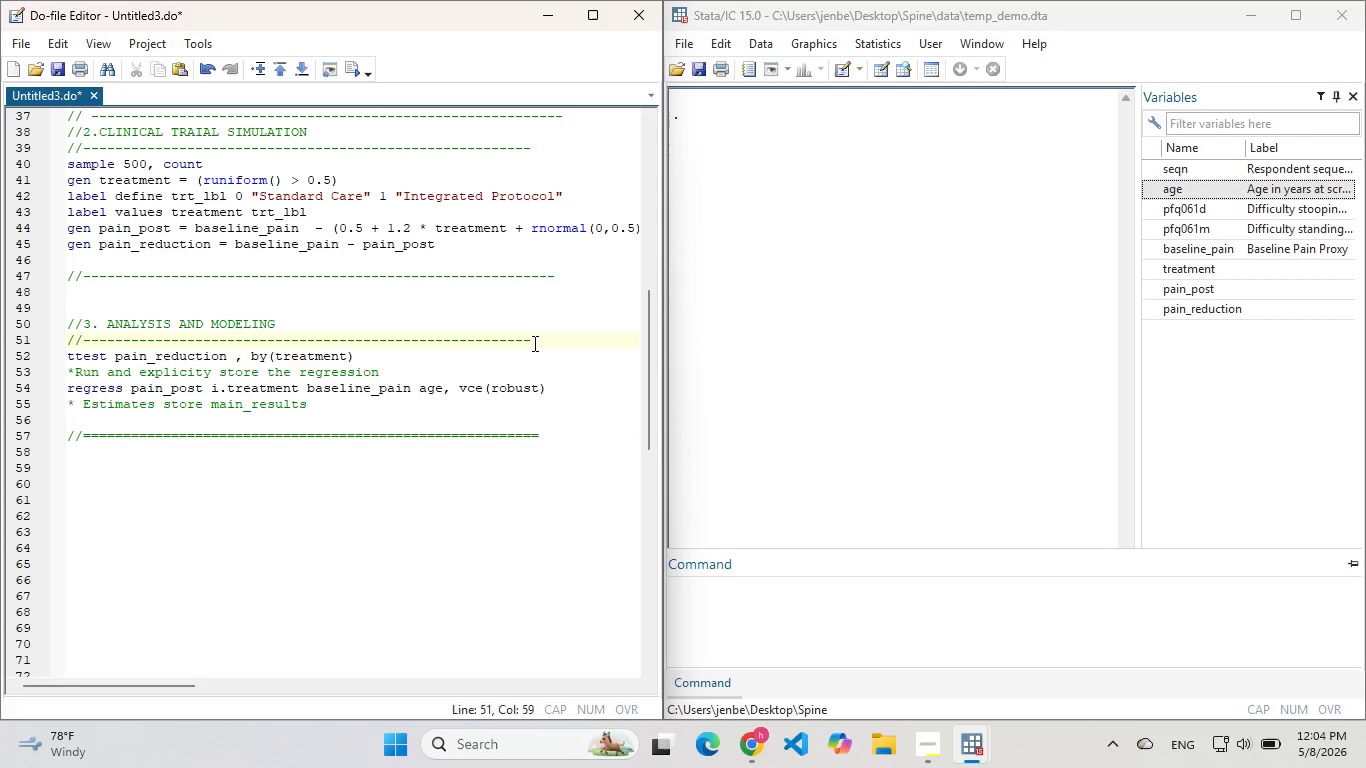 
key(Minus)
 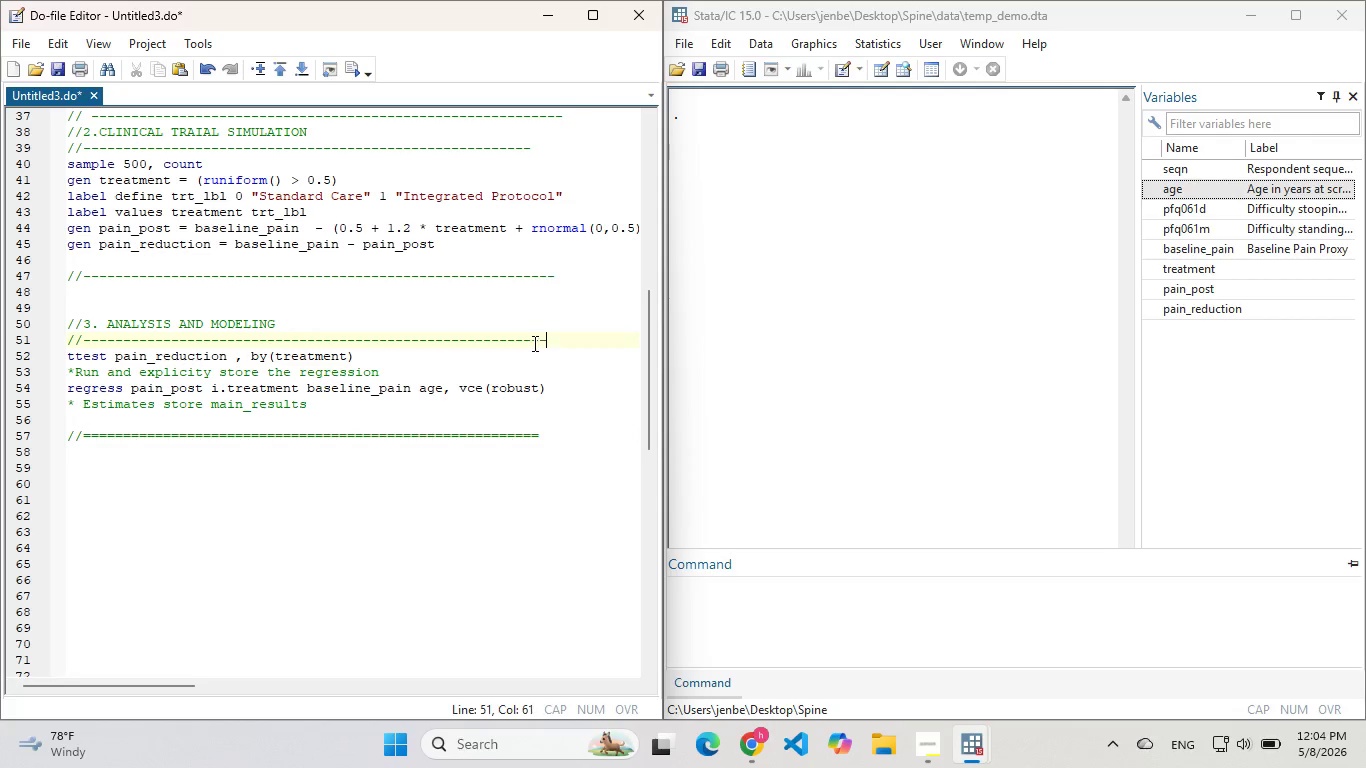 
key(Minus)
 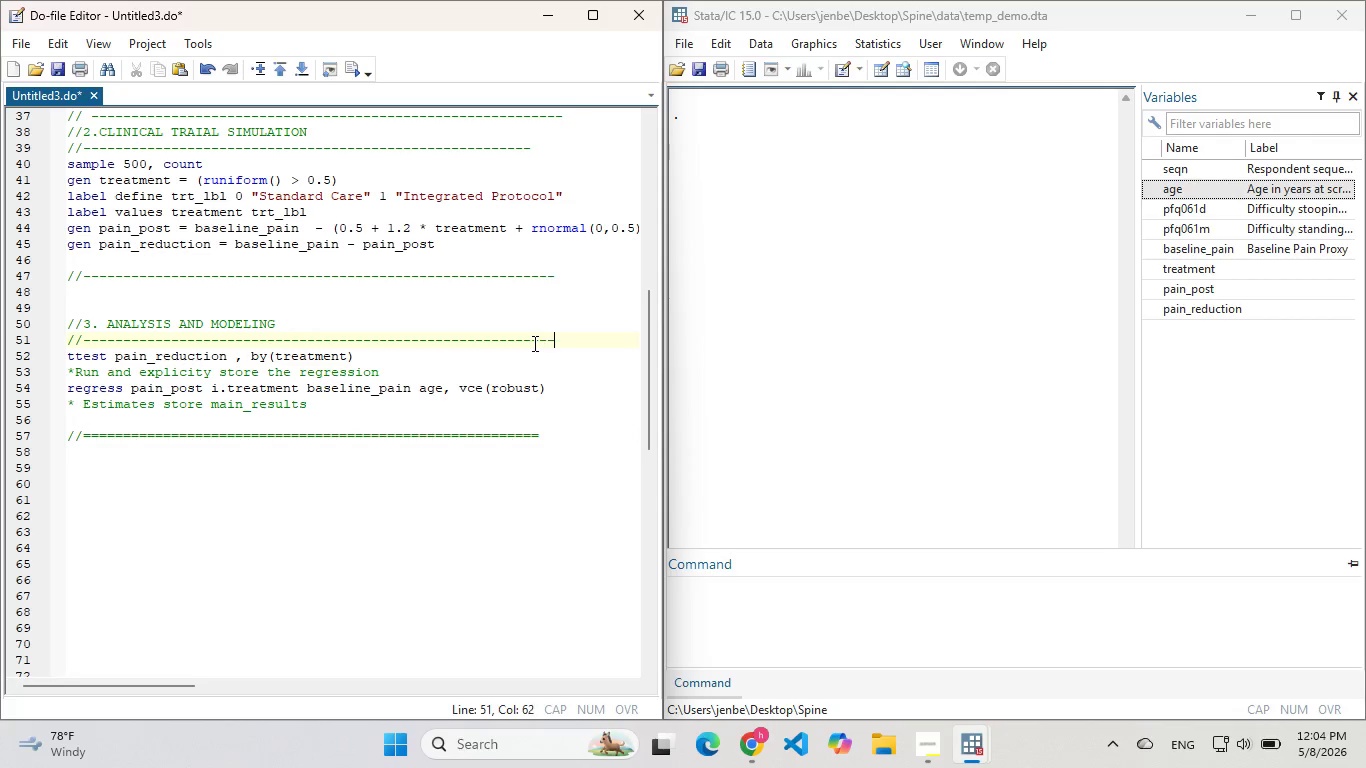 
key(Minus)
 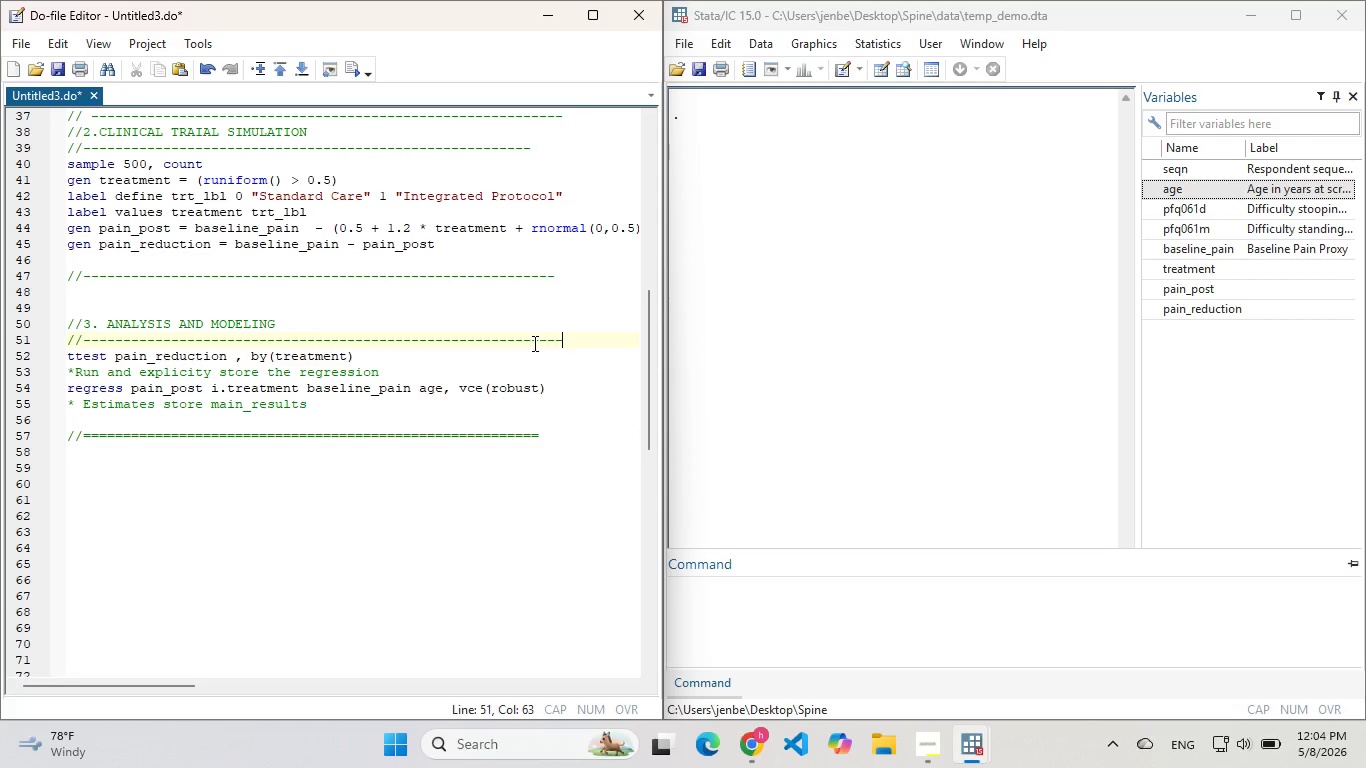 
key(Minus)
 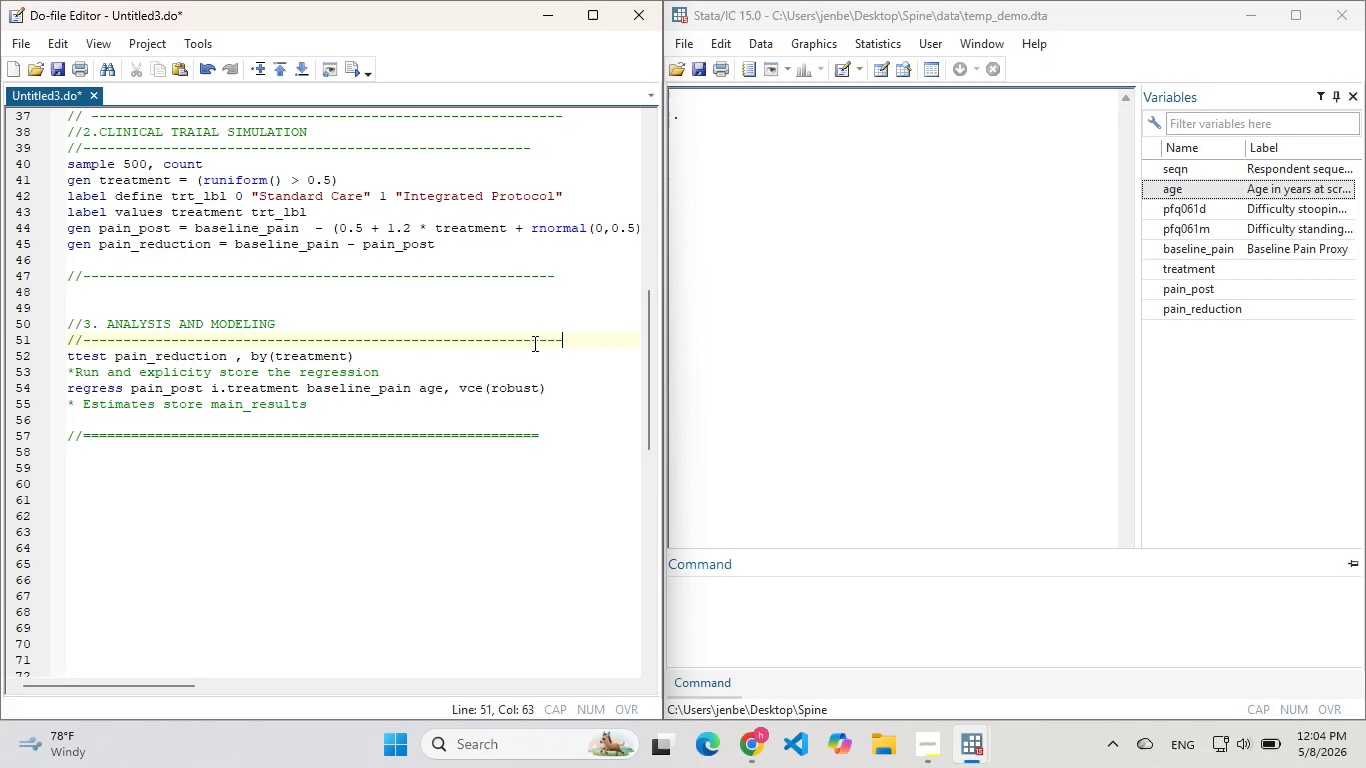 
key(Backspace)
 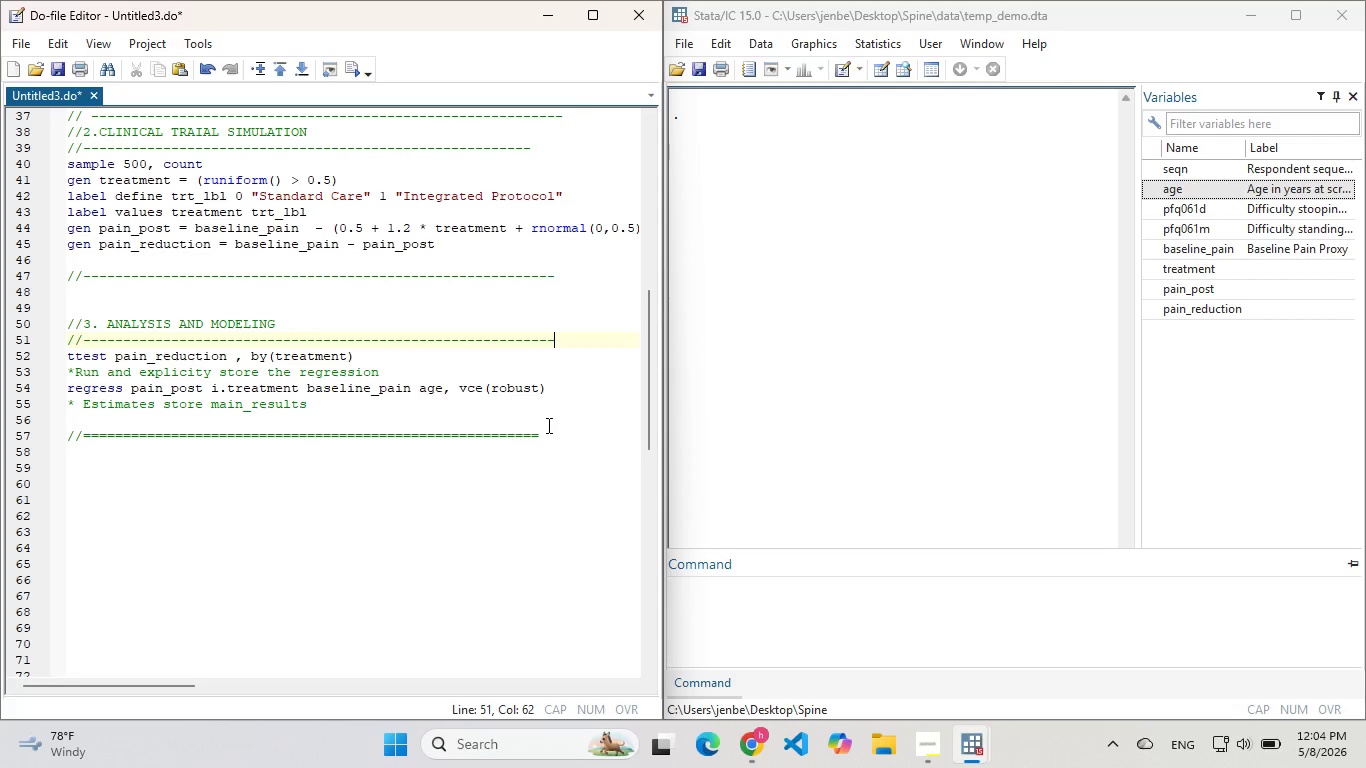 
left_click([547, 425])
 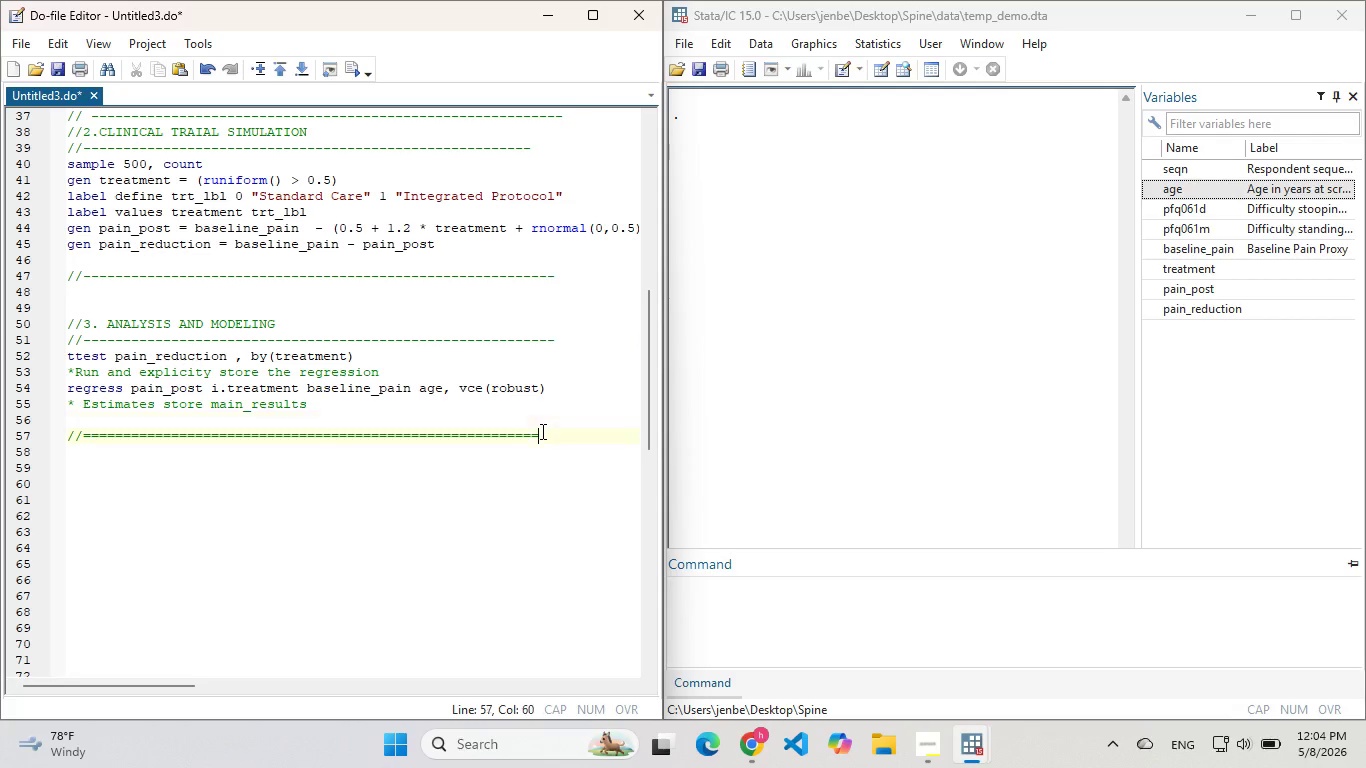 
left_click([541, 431])
 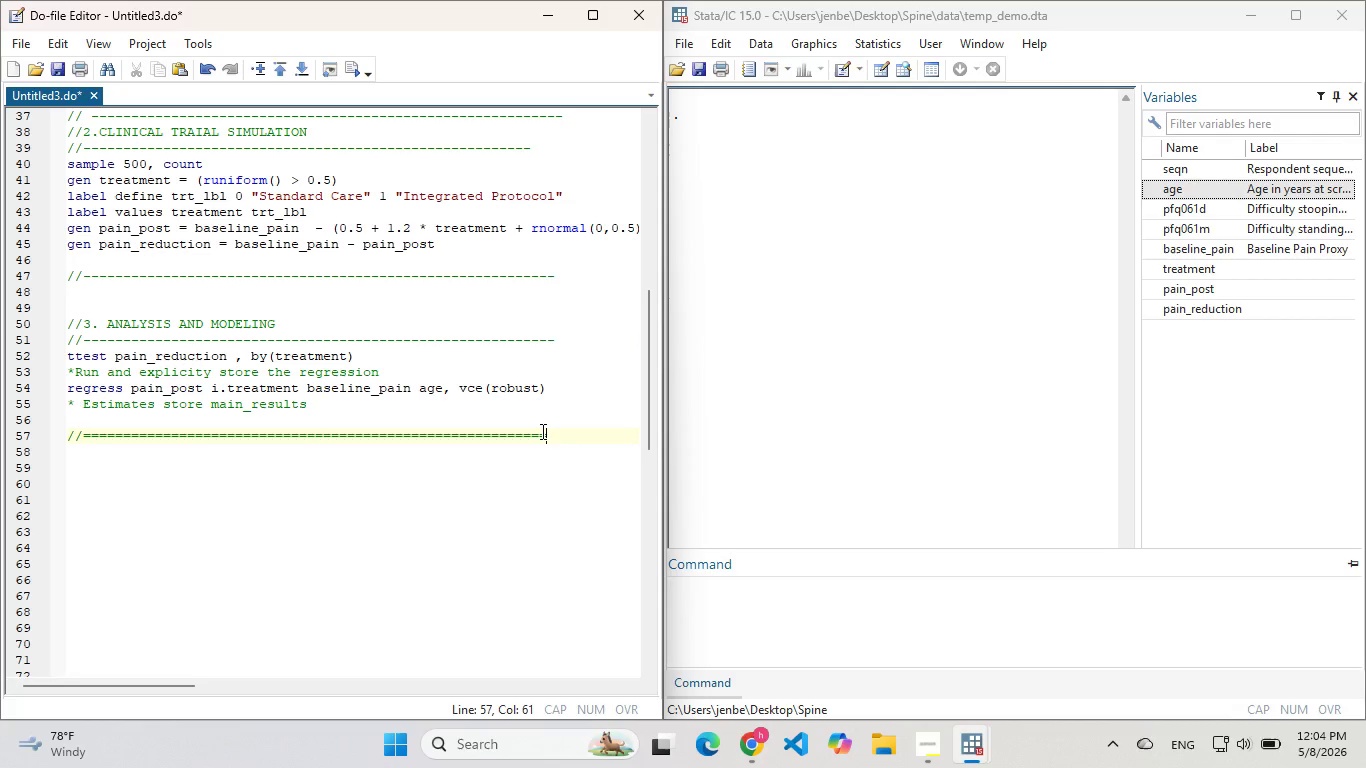 
key(Equal)
 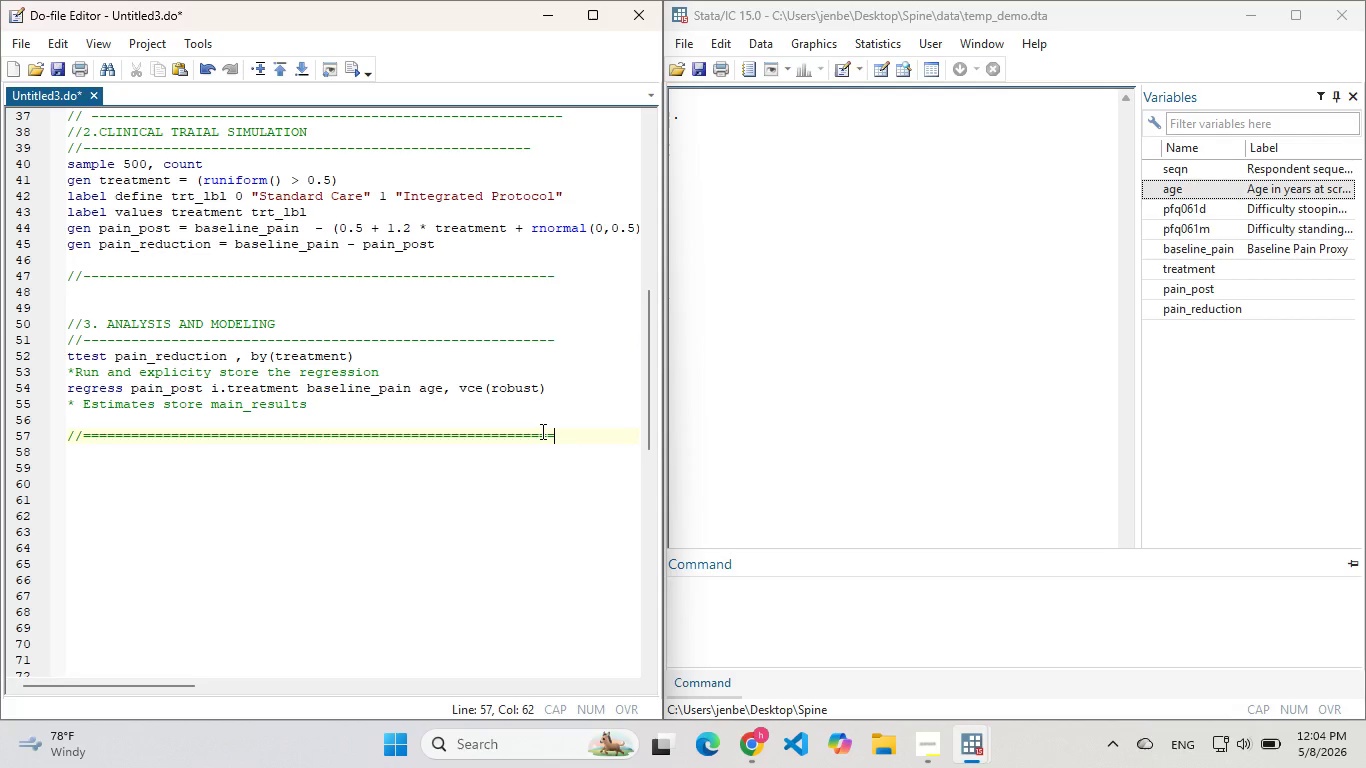 
key(Equal)
 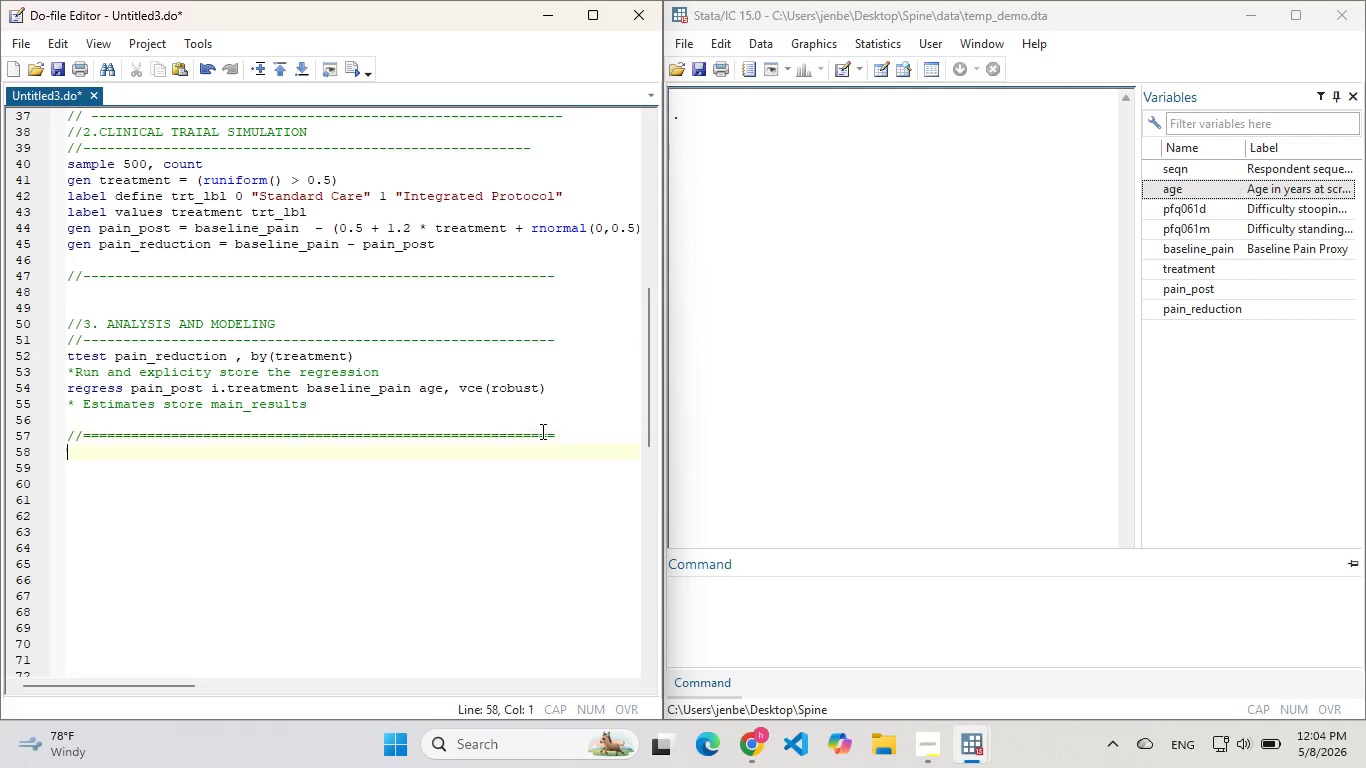 
key(Enter)
 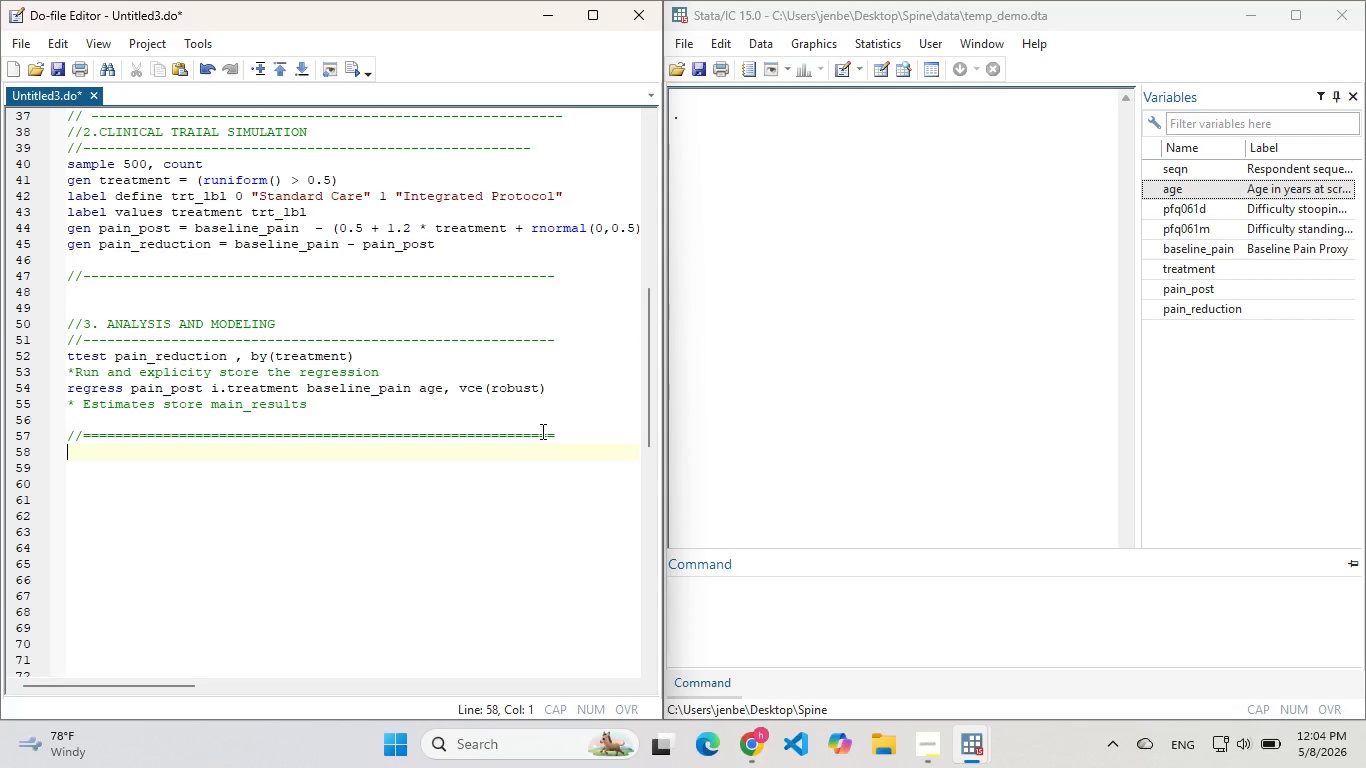 
type(graph )
key(Backspace)
key(Backspace)
key(Backspace)
key(Backspace)
key(Backspace)
key(Backspace)
 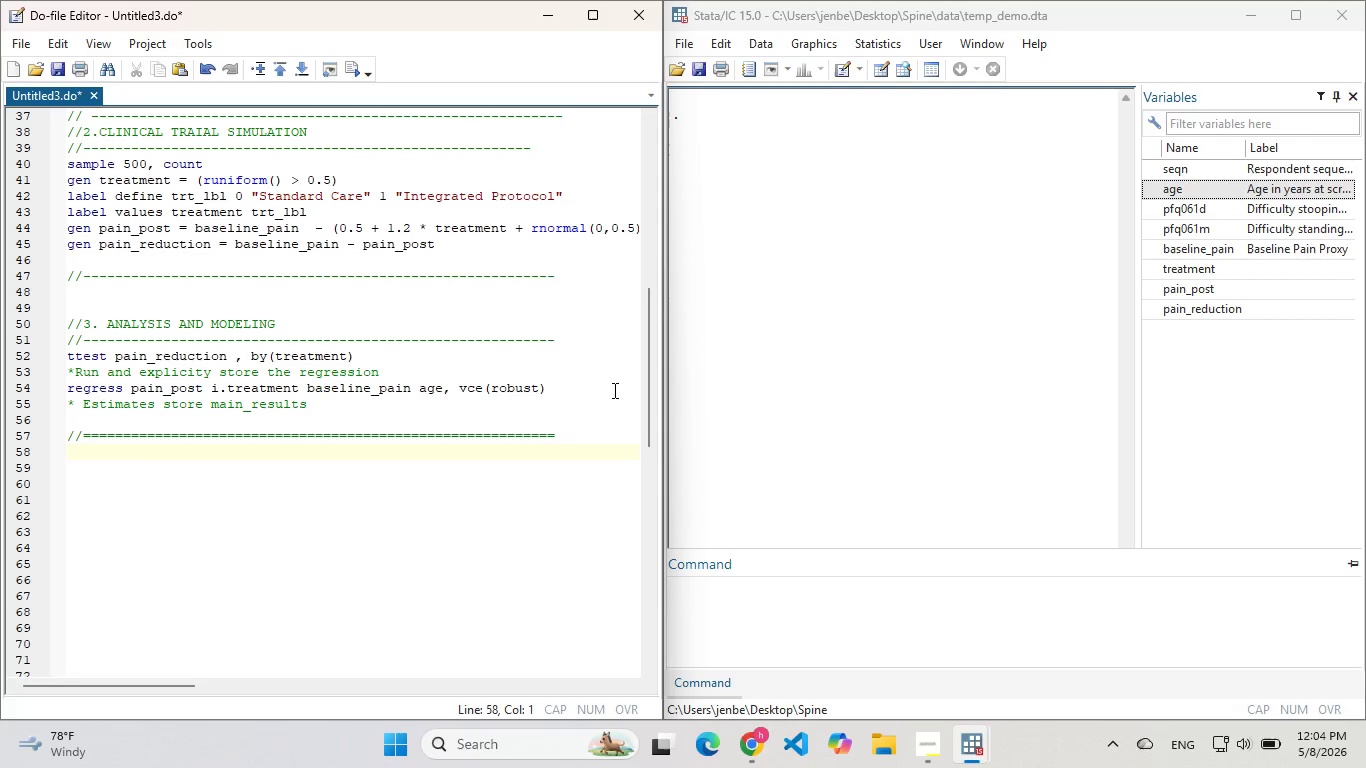 
left_click([557, 391])
 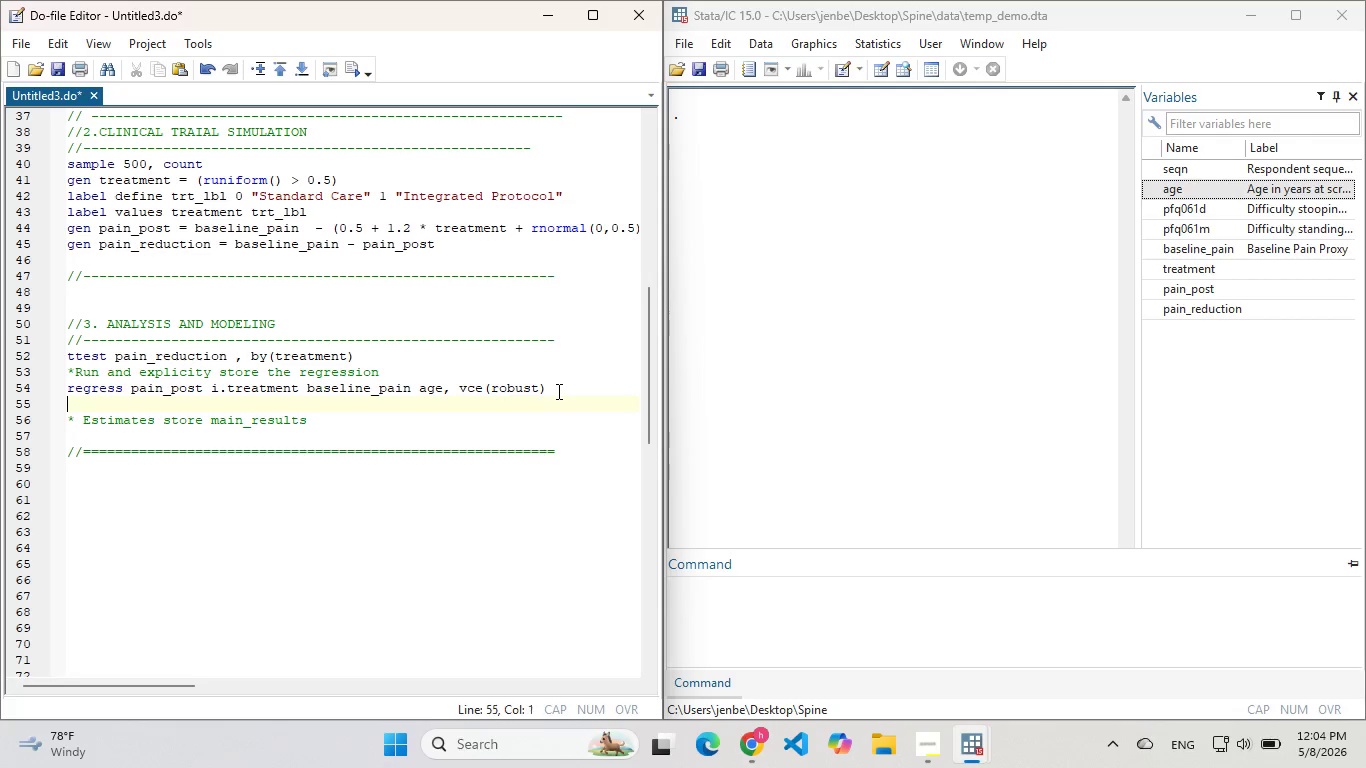 
key(Enter)
 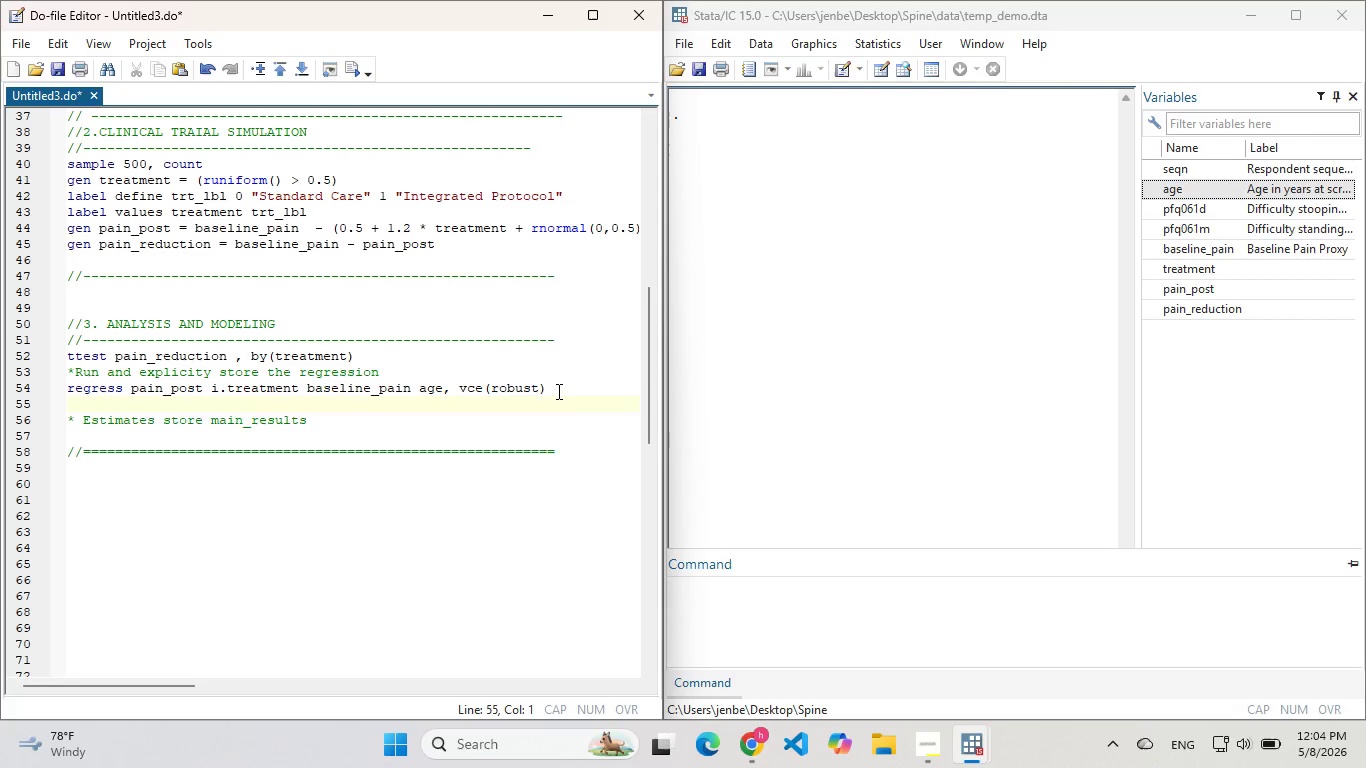 
key(Enter)
 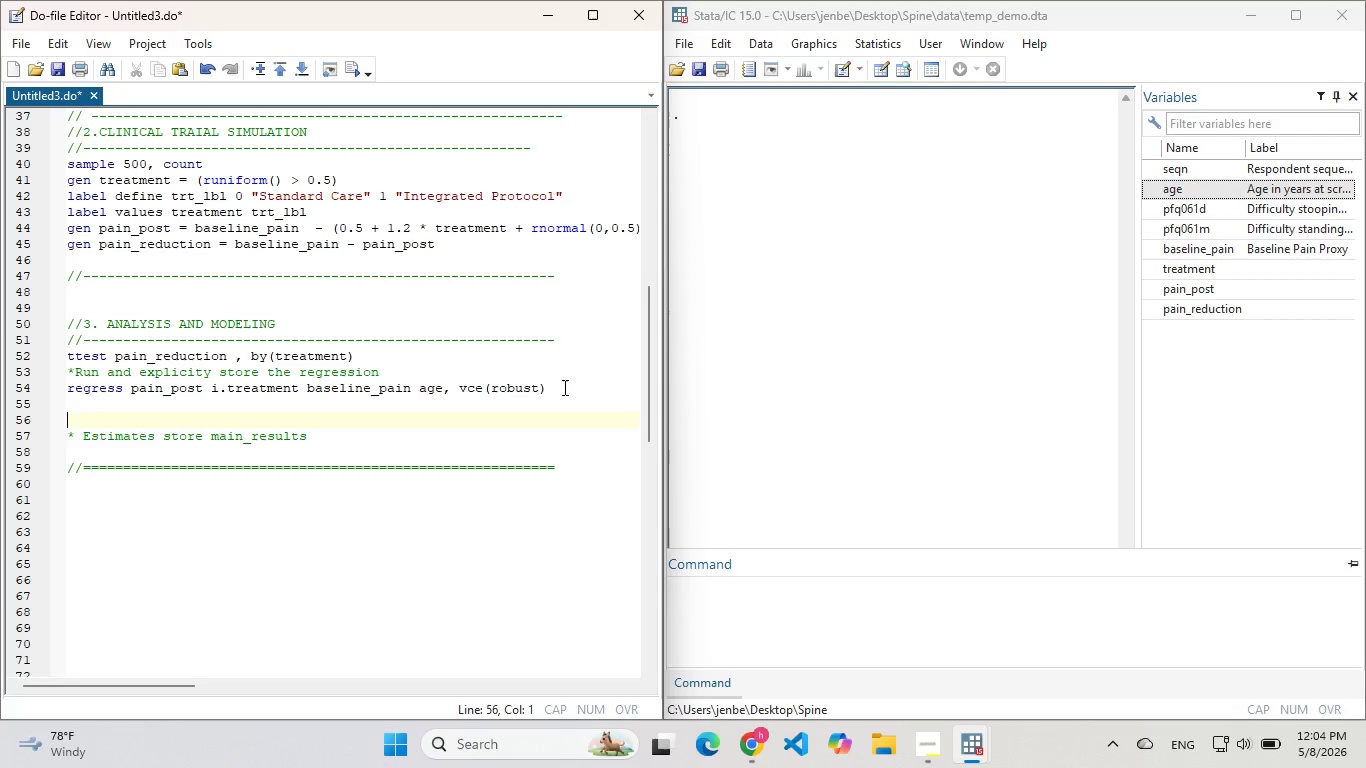 
wait(7.7)
 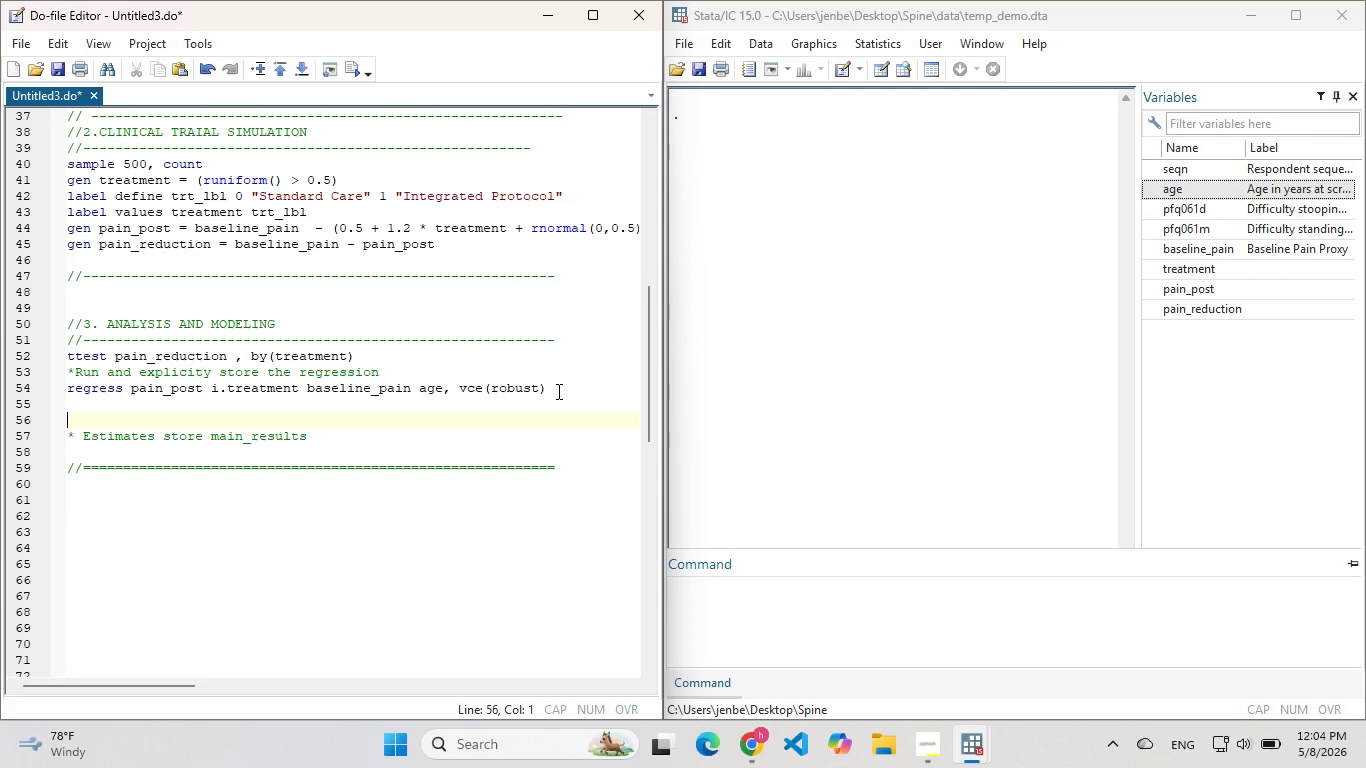 
type(estimate strre )
key(Backspace)
key(Backspace)
key(Backspace)
type(e )
key(Backspace)
key(Backspace)
key(Backspace)
type(re main_RESults)
 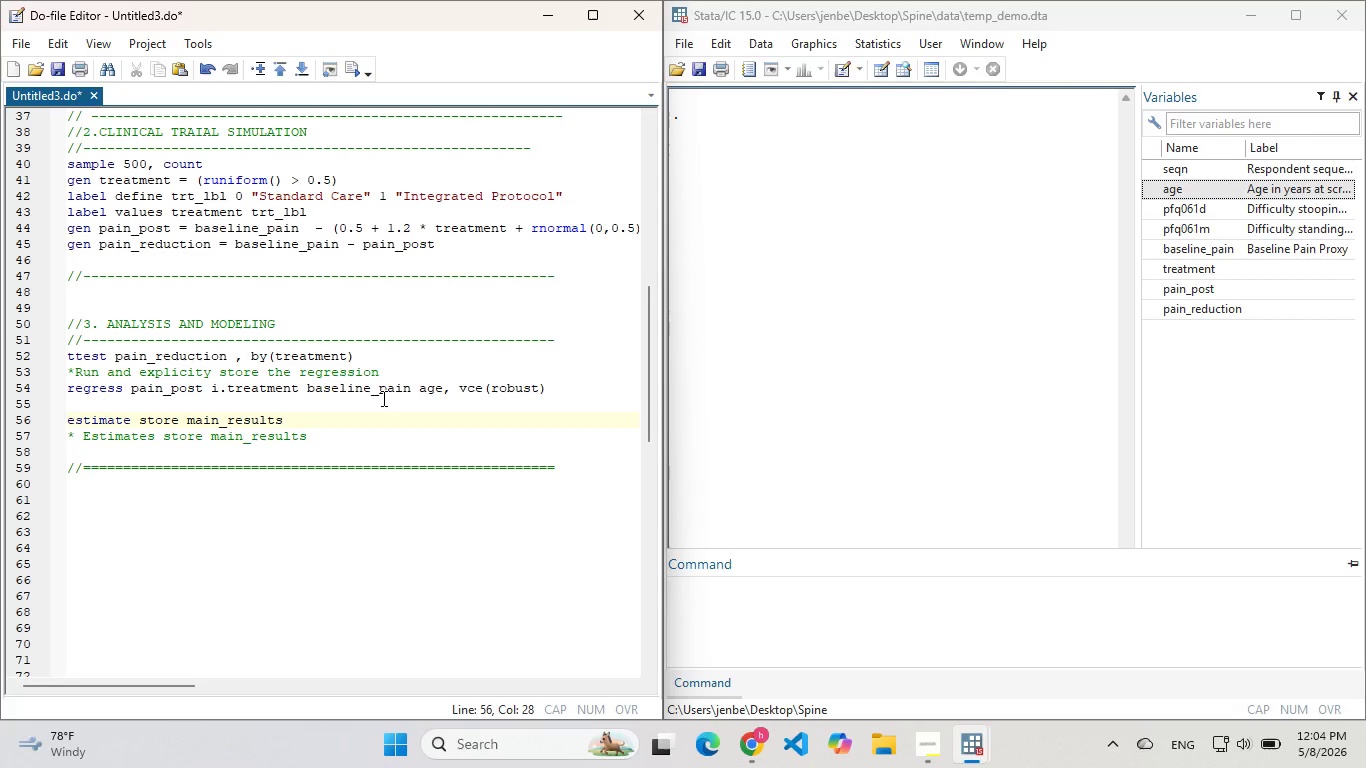 
key(Backspace)
key(Backspace)
key(Backspace)
type(results)
 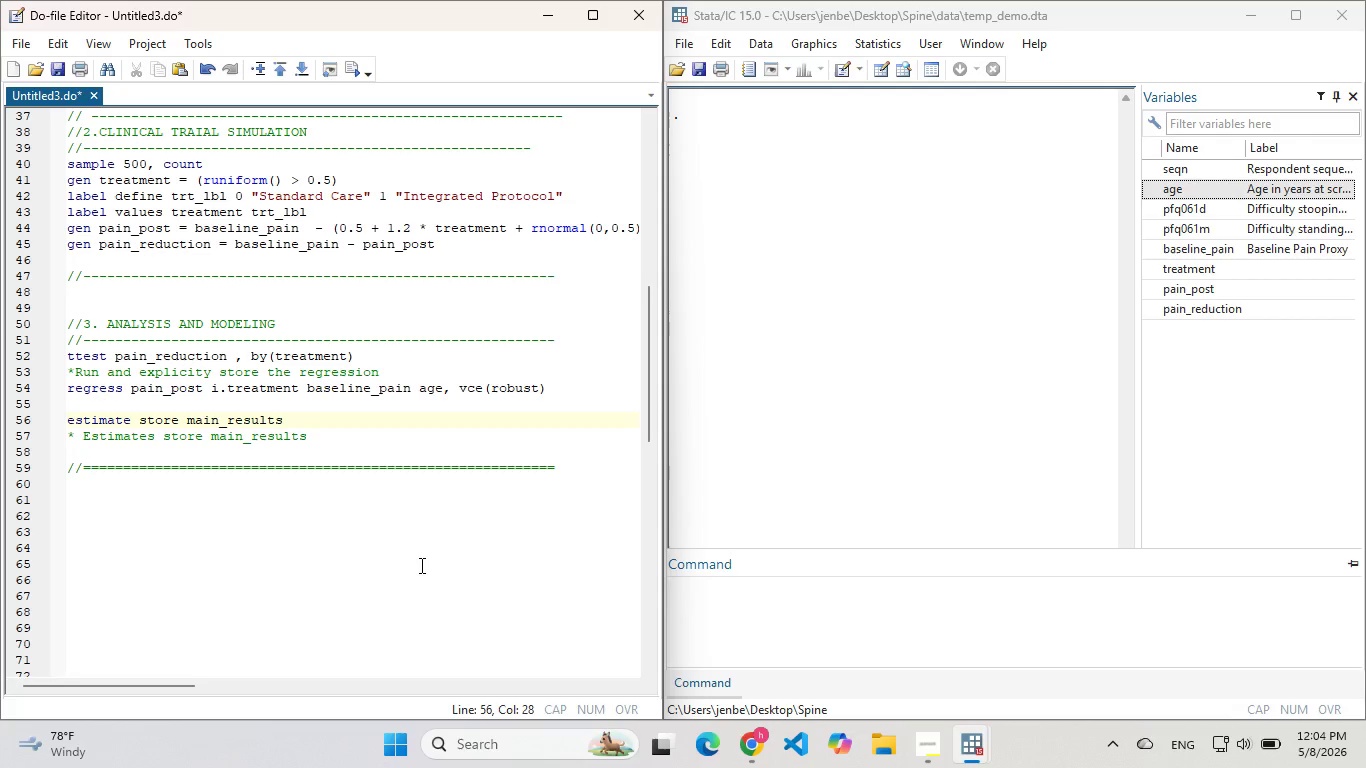 
left_click_drag(start_coordinate=[312, 417], to_coordinate=[49, 415])
 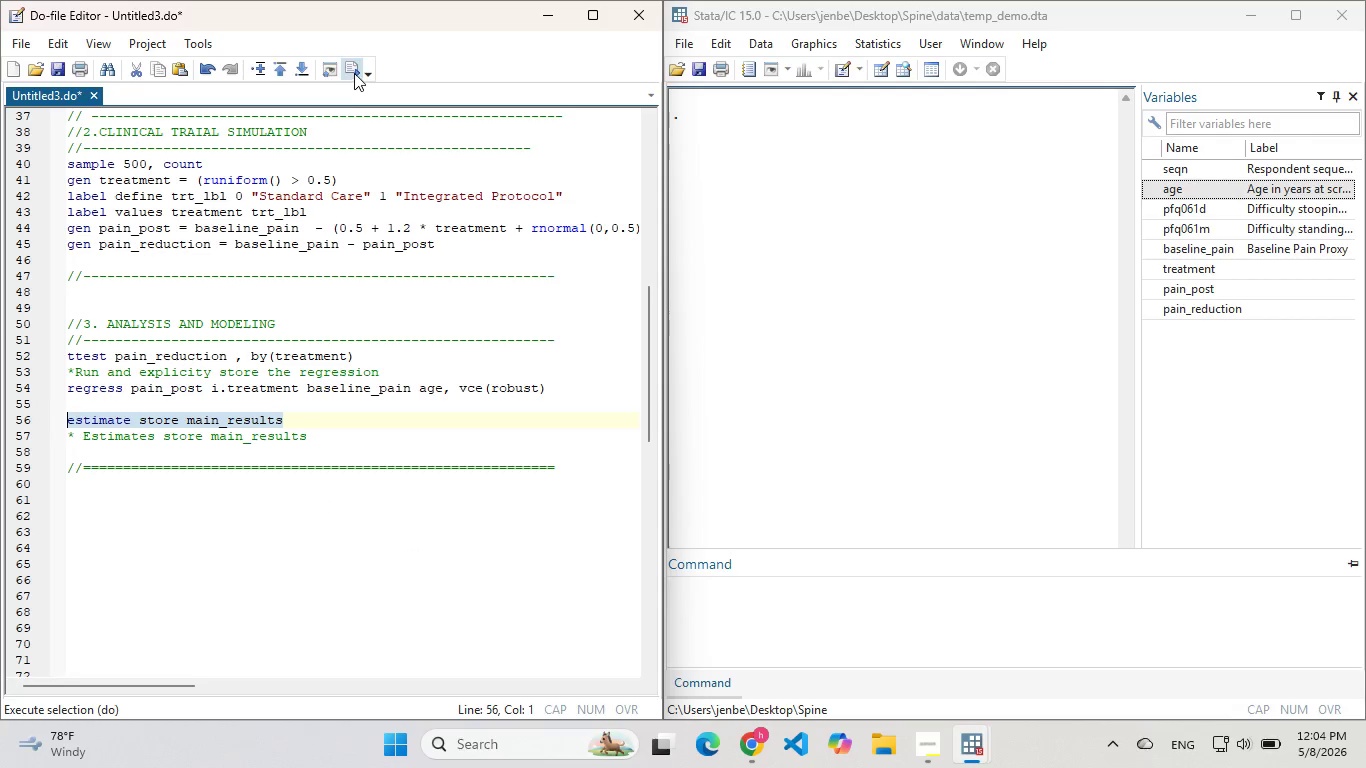 
left_click([354, 73])
 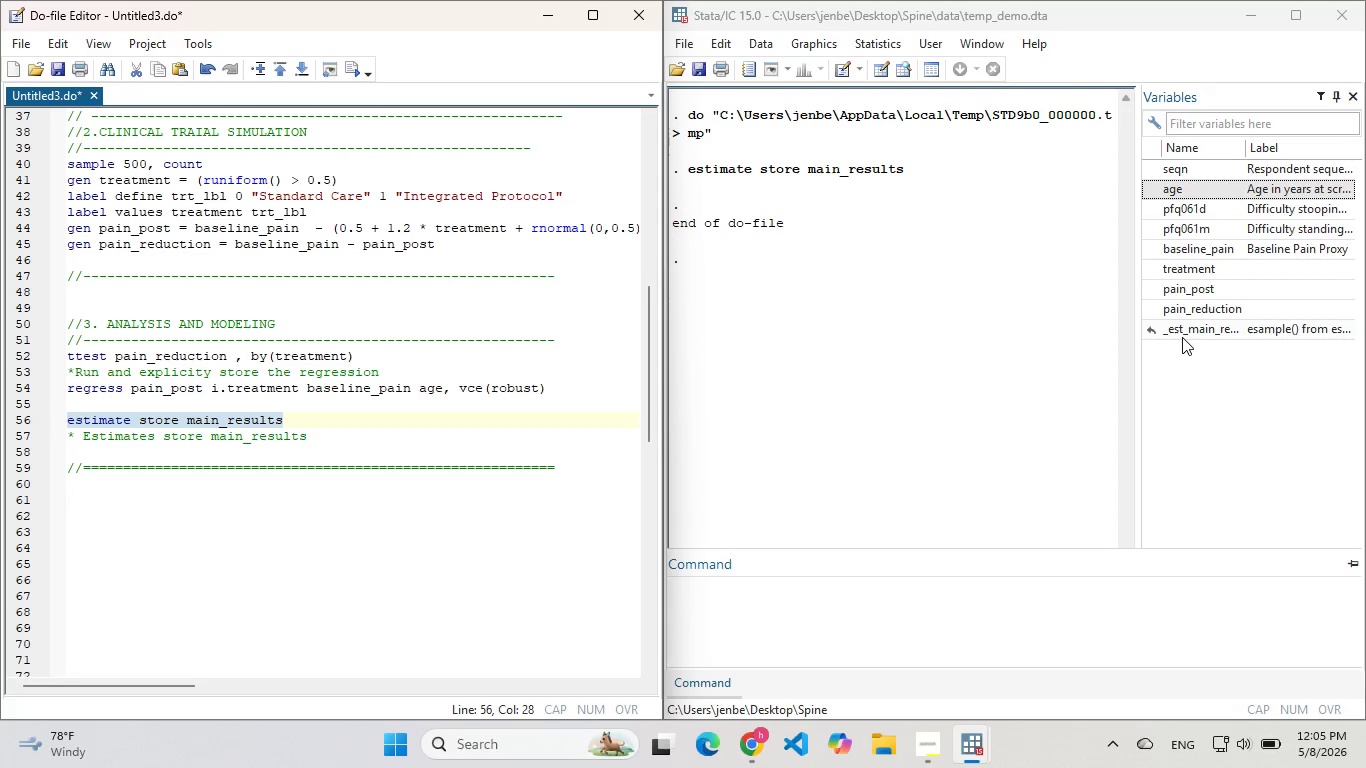 
left_click([1197, 331])
 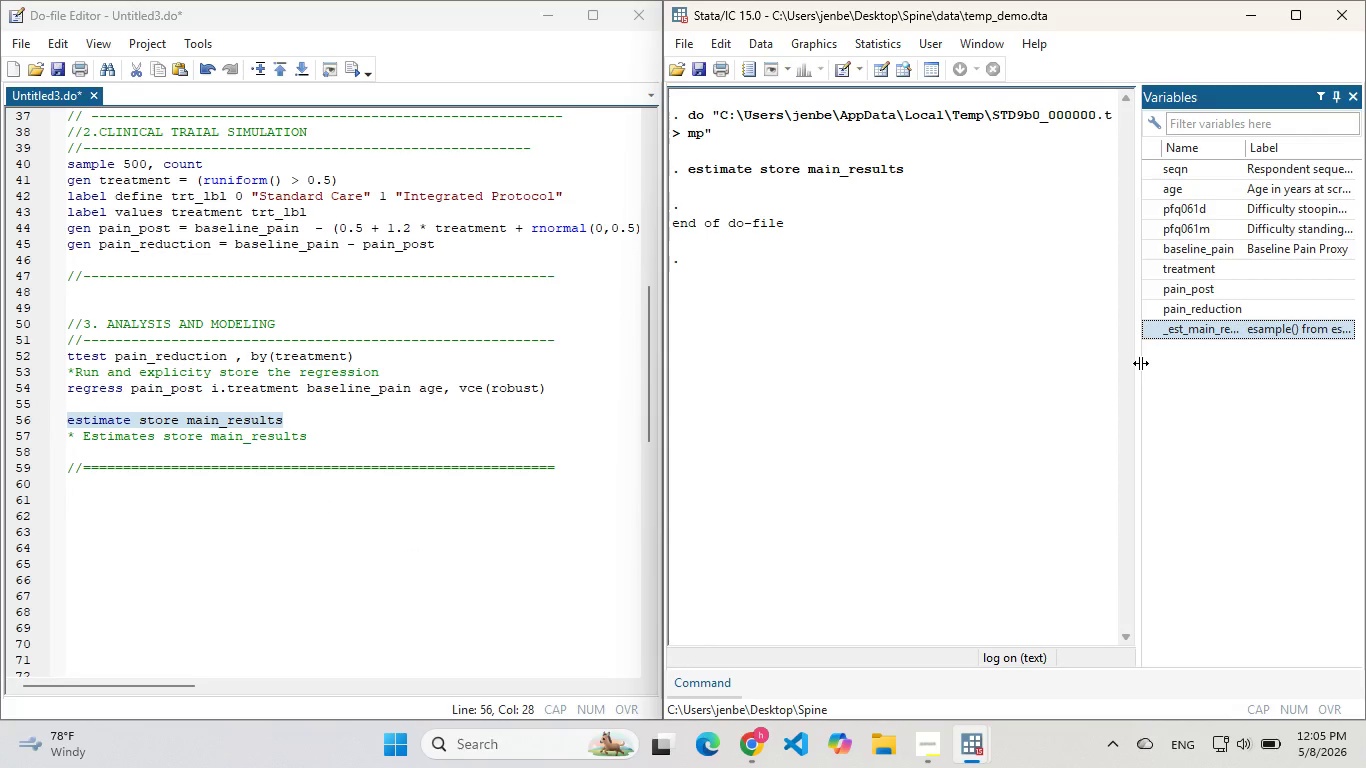 
left_click_drag(start_coordinate=[1140, 363], to_coordinate=[1081, 352])
 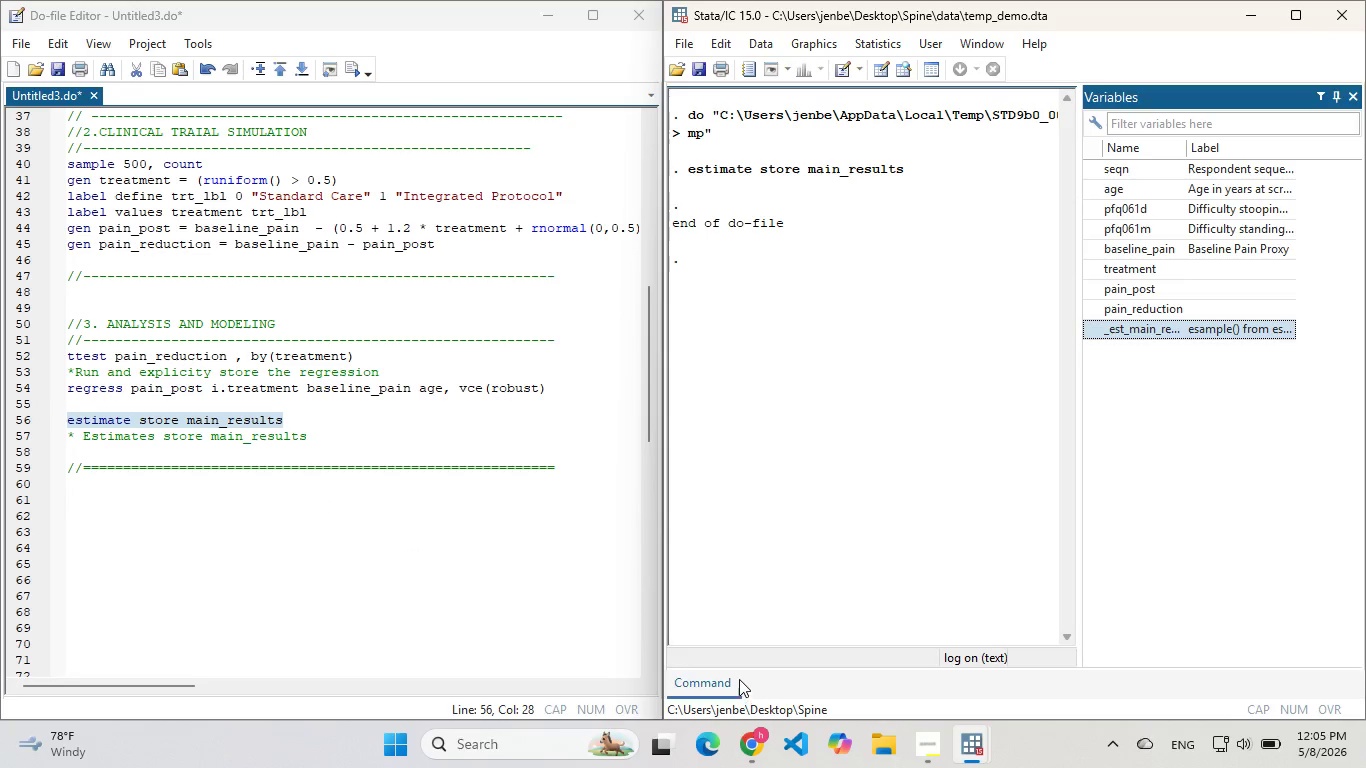 
left_click([739, 679])
 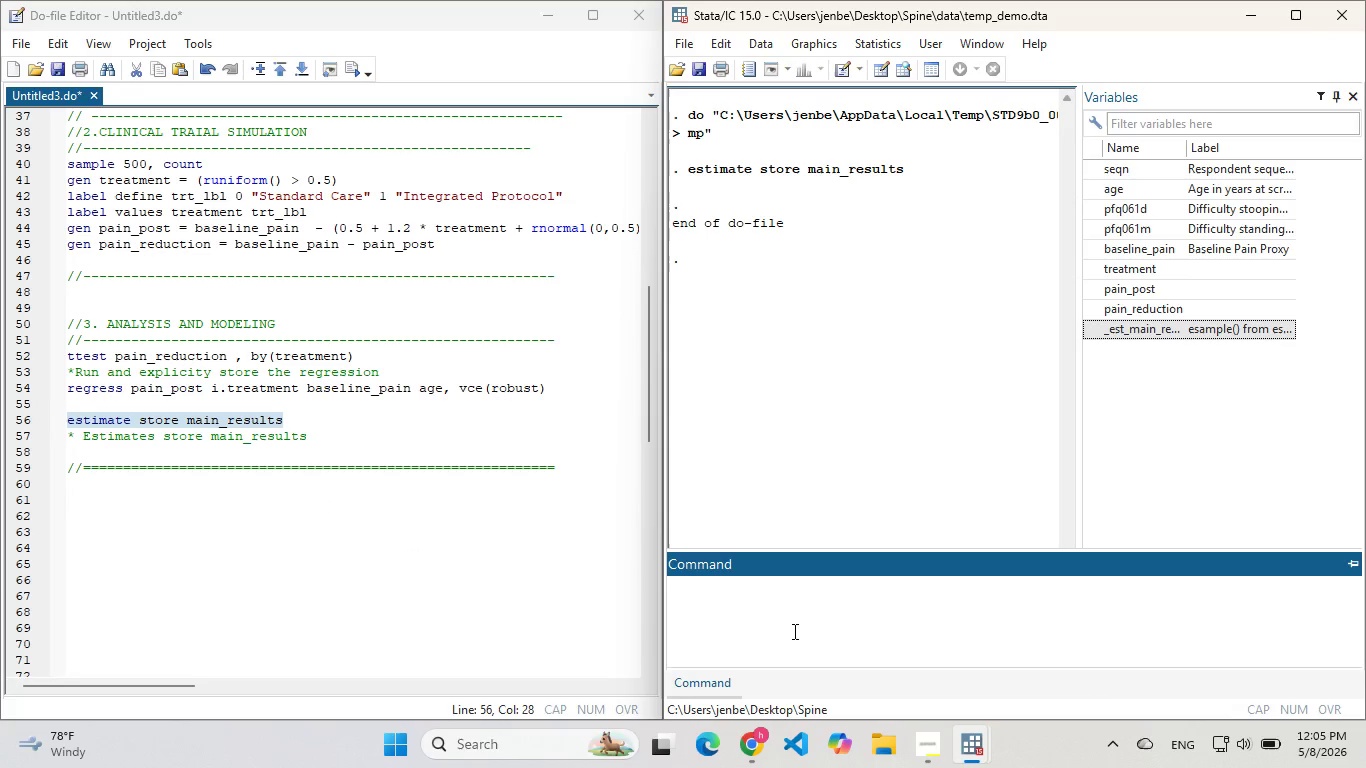 
type(cls)
 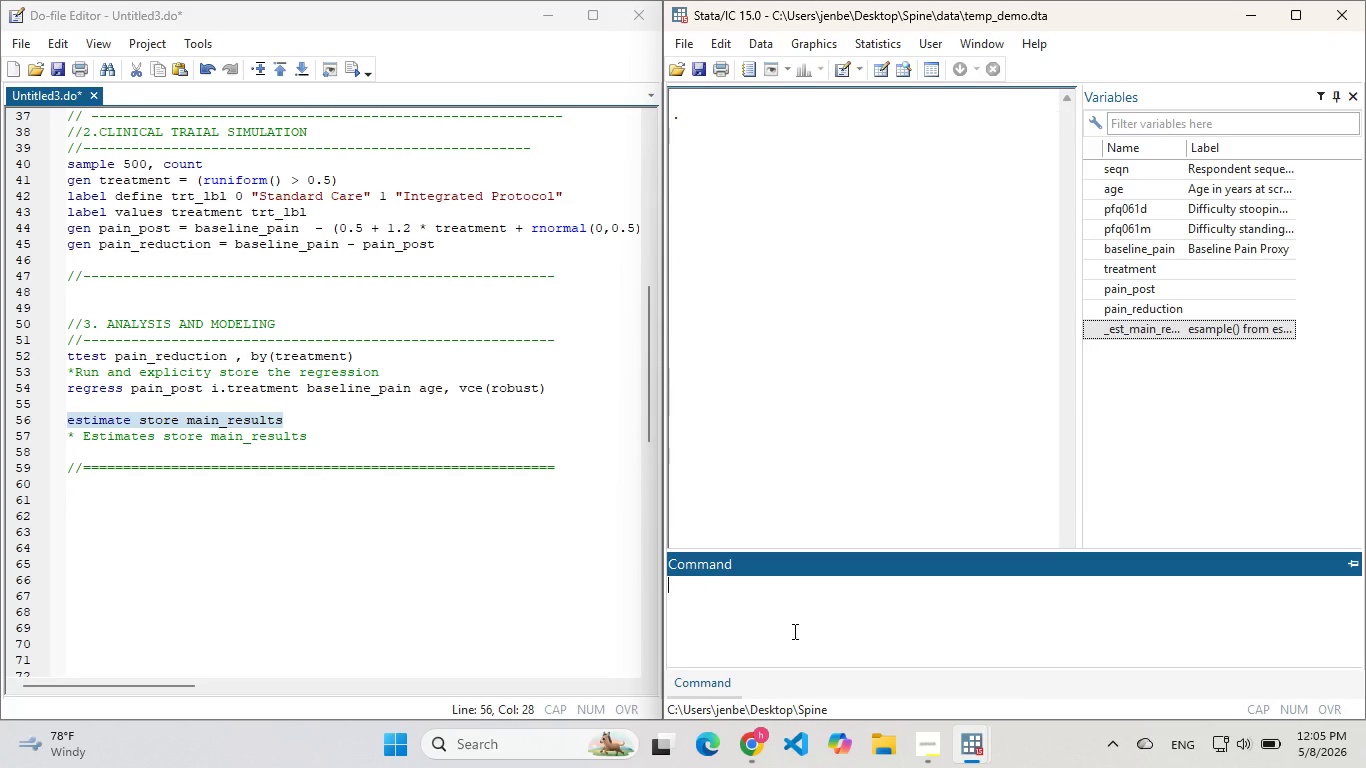 
key(Enter)
 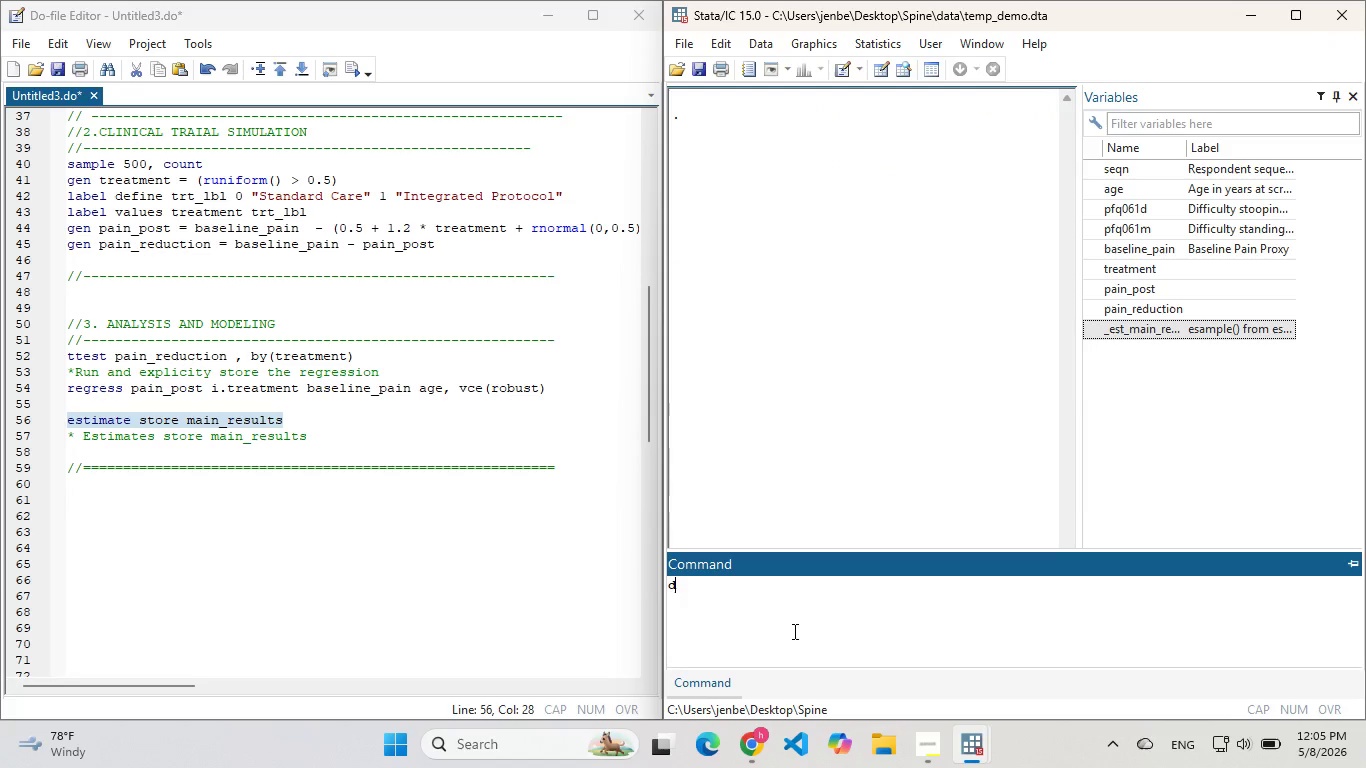 
key(D)
 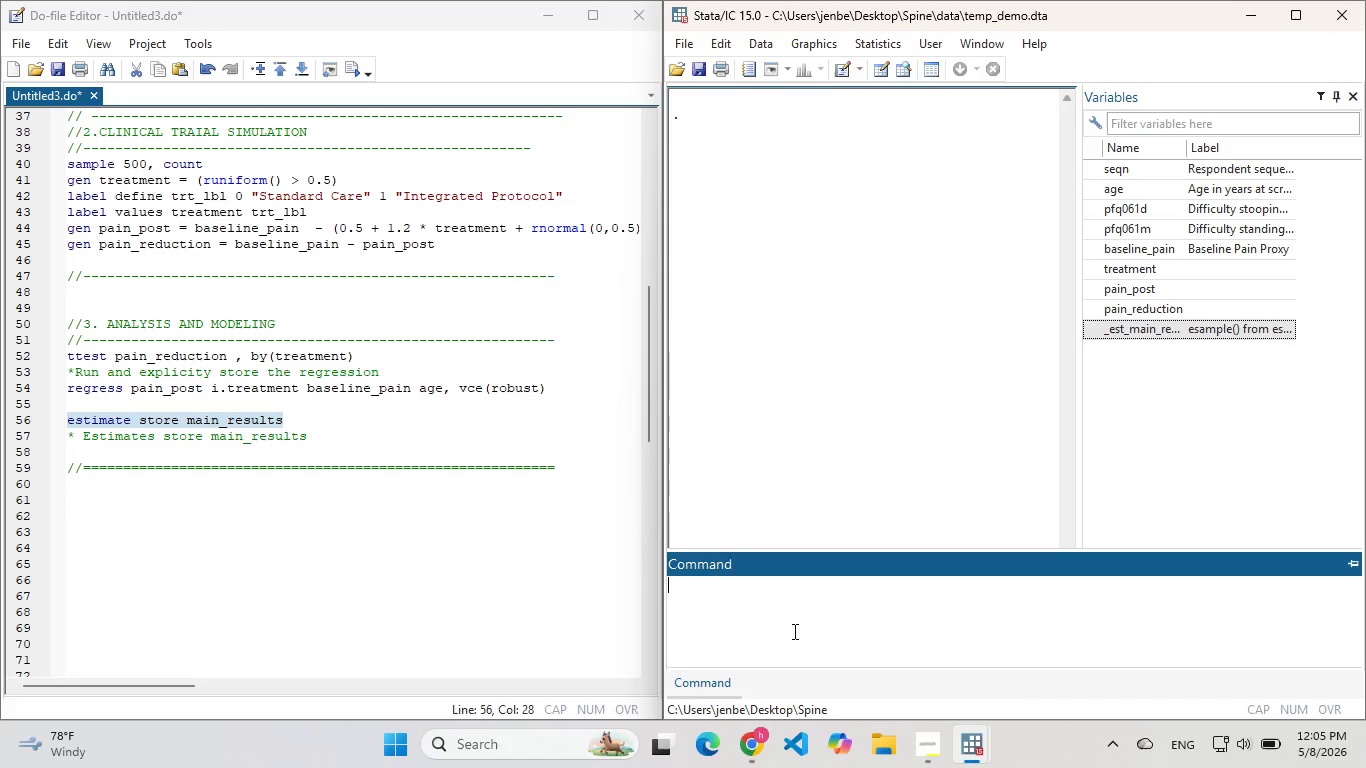 
key(Enter)
 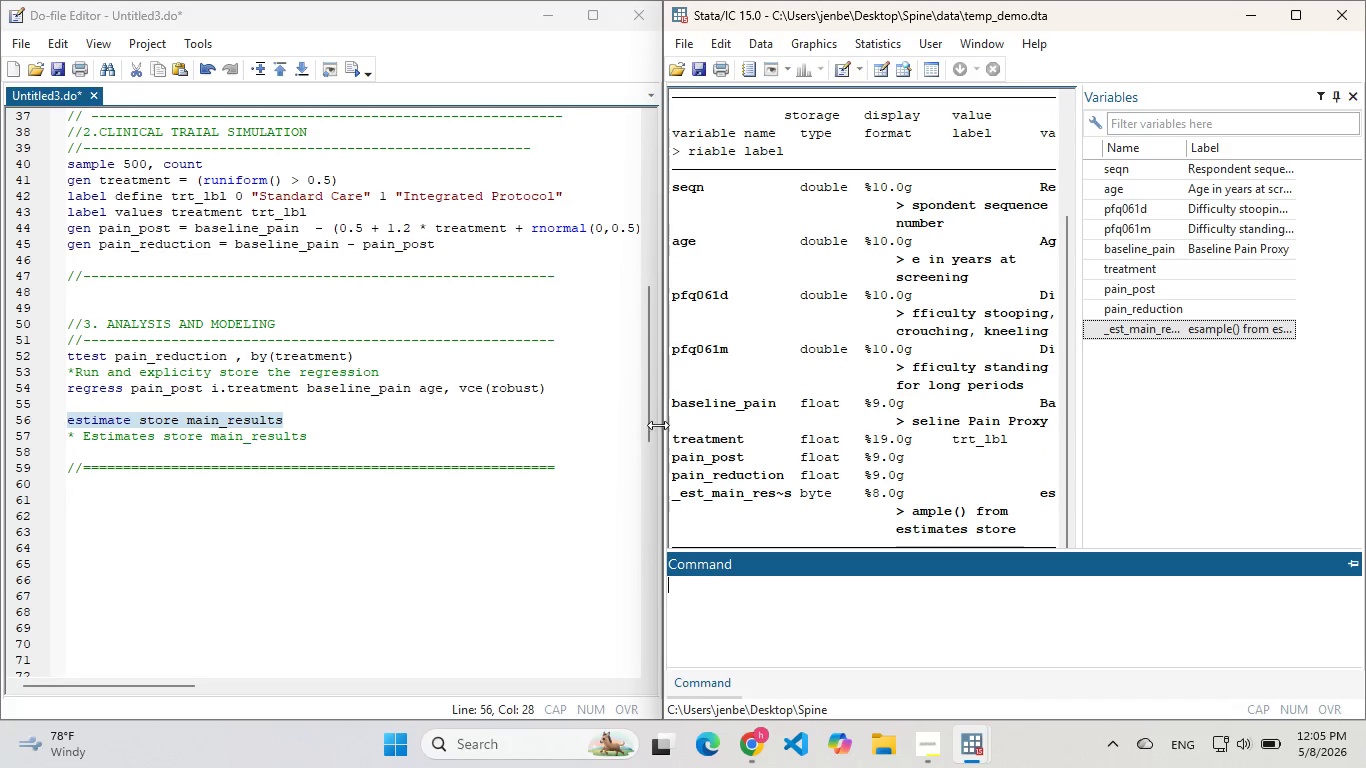 
wait(6.92)
 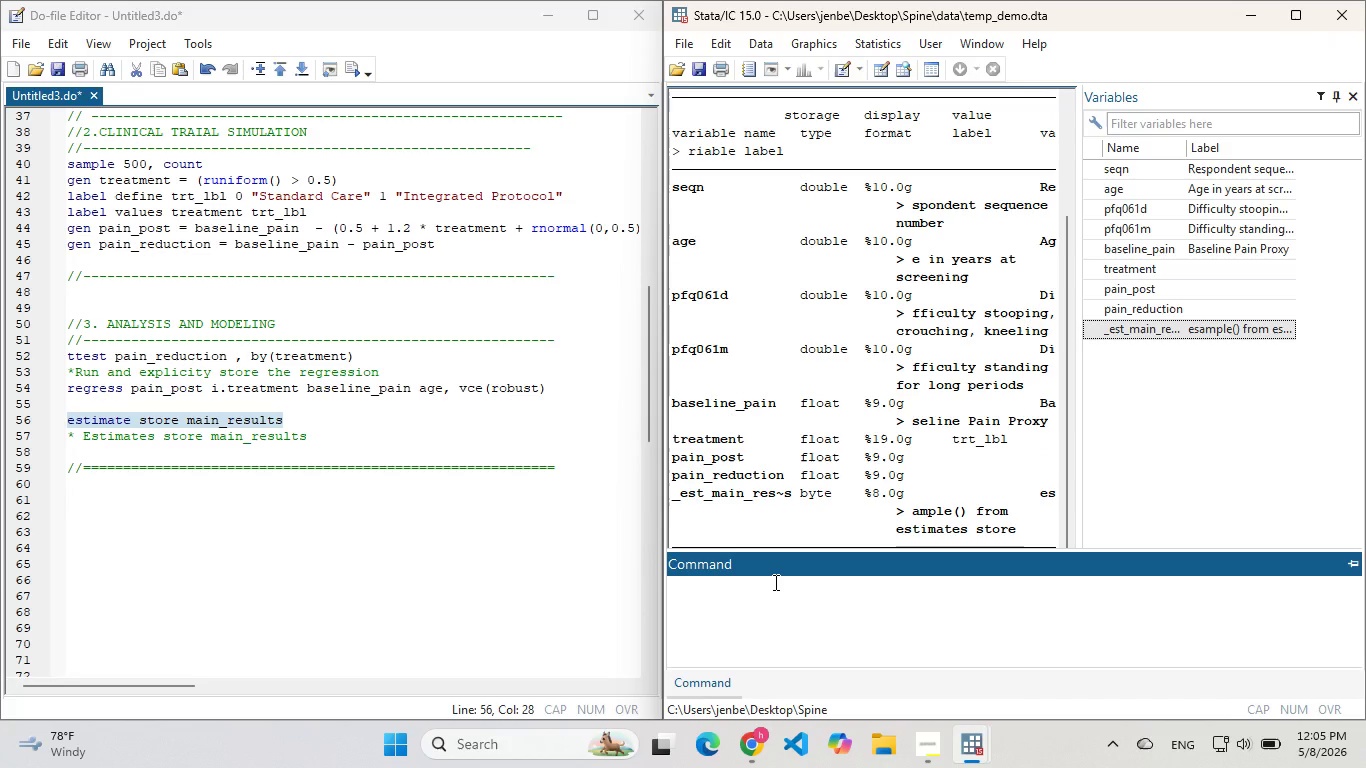 
left_click_drag(start_coordinate=[195, 453], to_coordinate=[70, 439])
 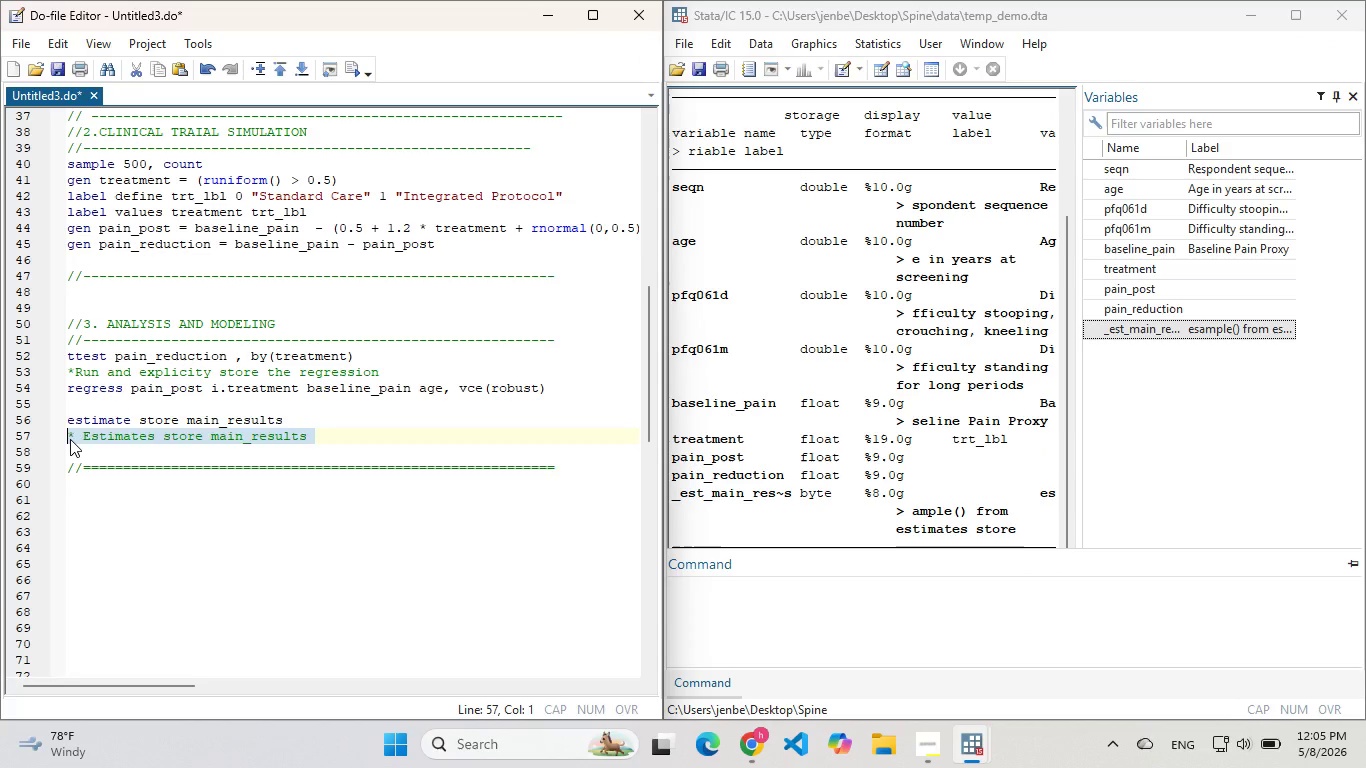 
key(Control+X)
 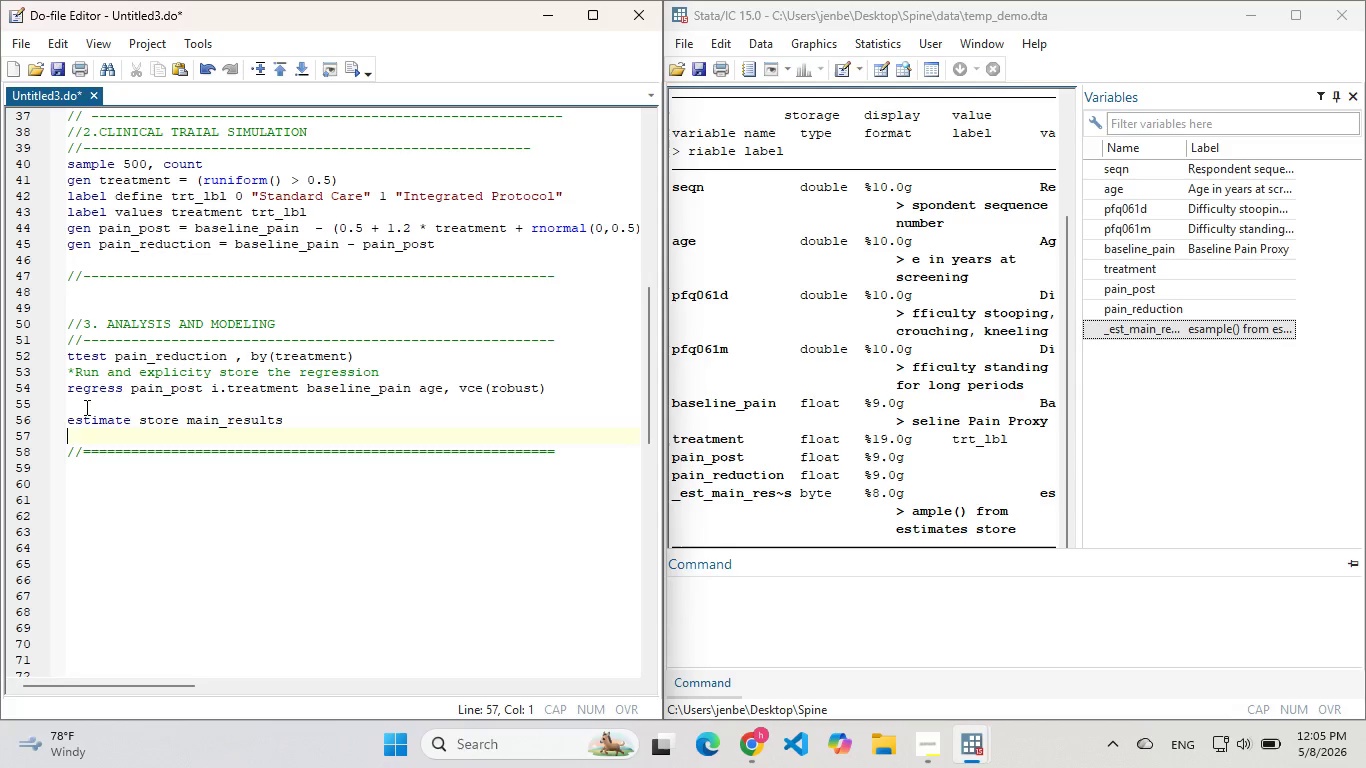 
left_click([85, 407])
 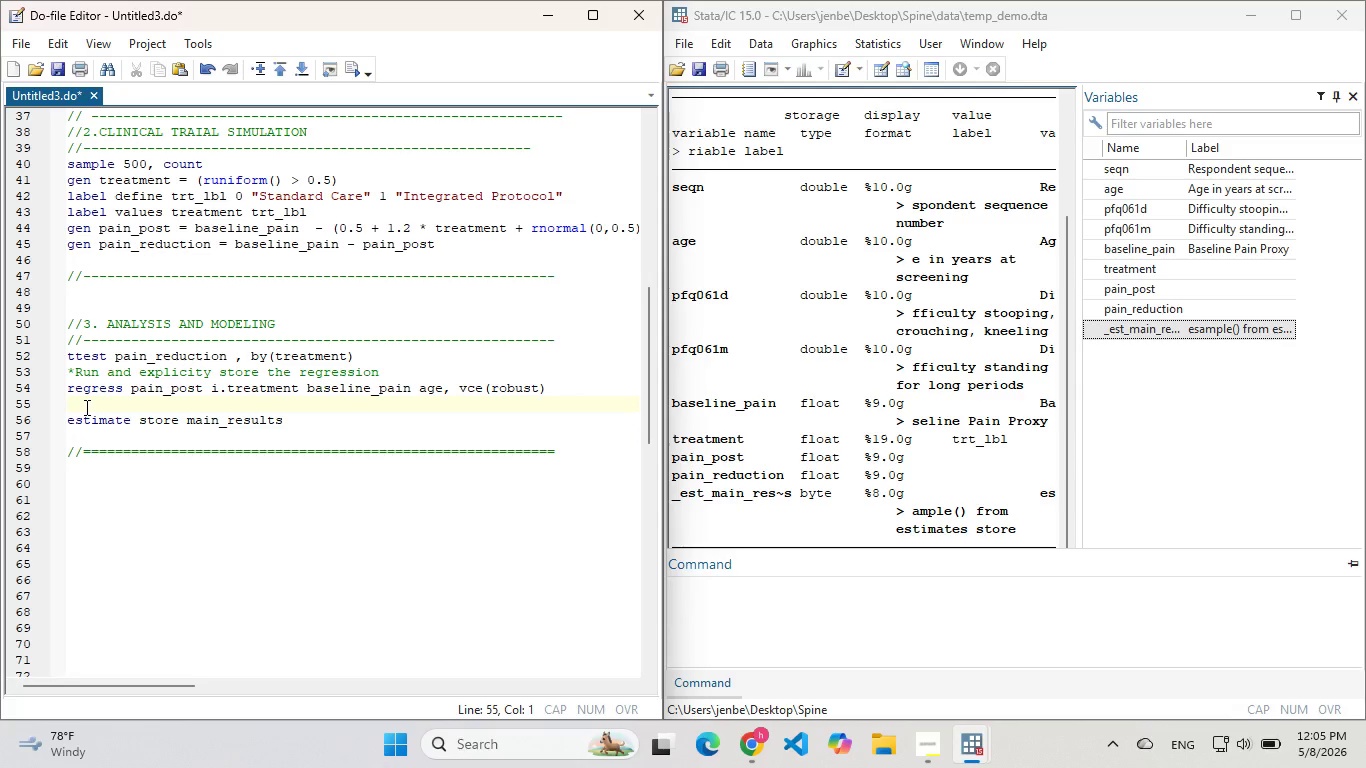 
key(Control+V)
 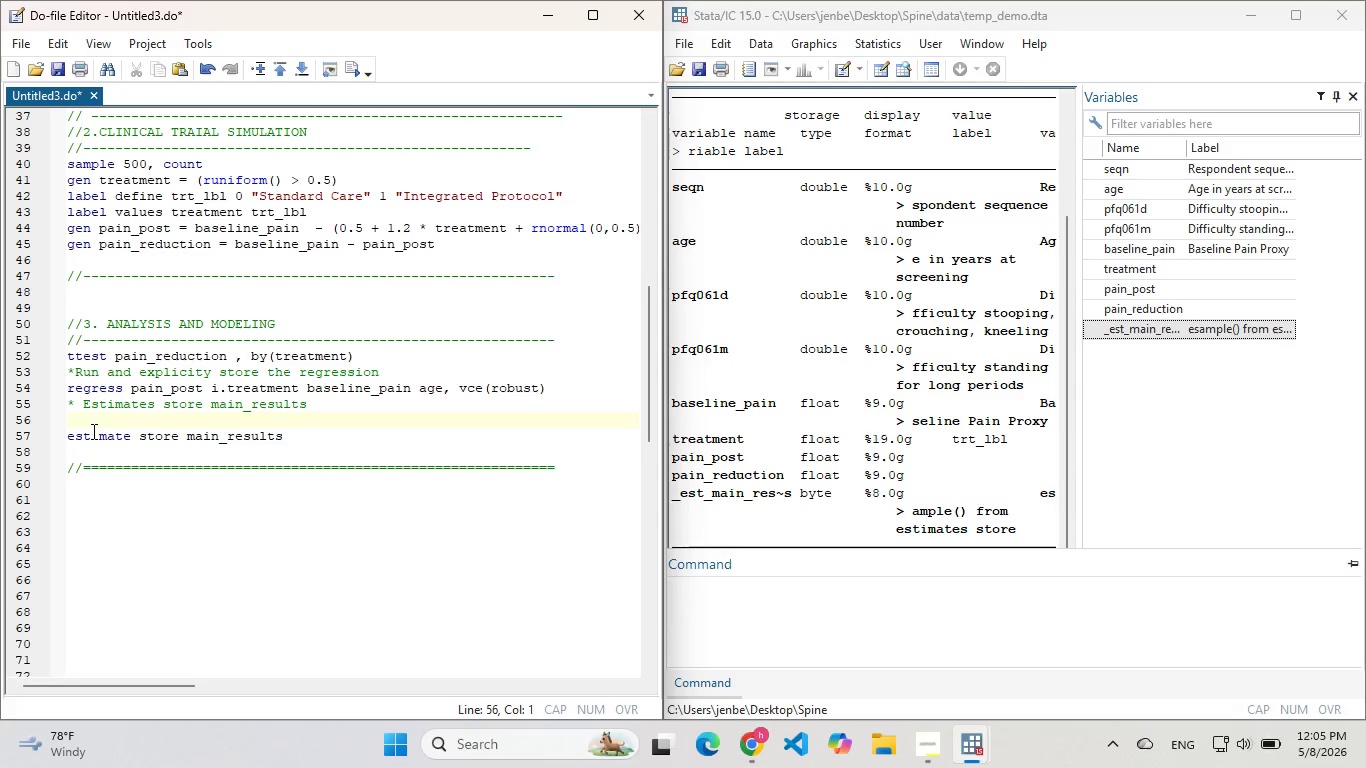 
key(Control+Backspace)
 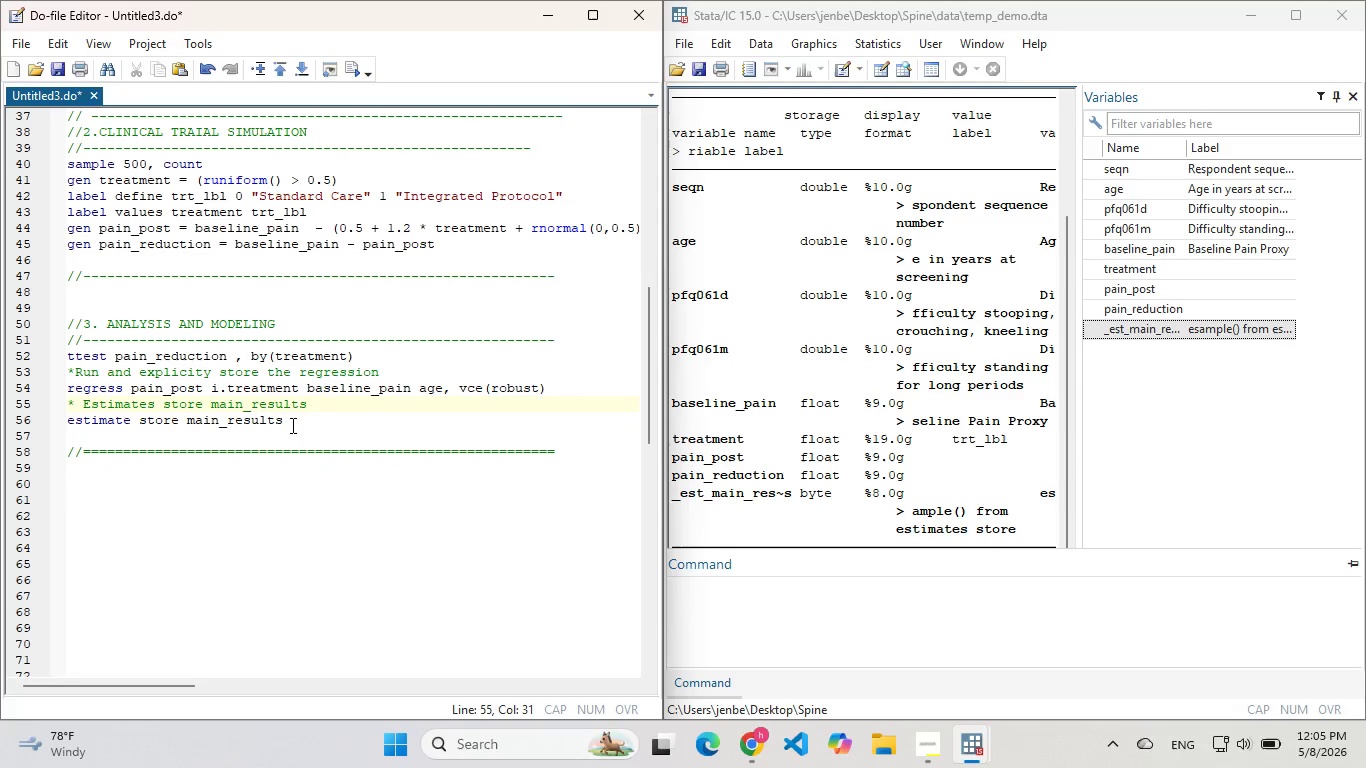 
left_click([304, 423])
 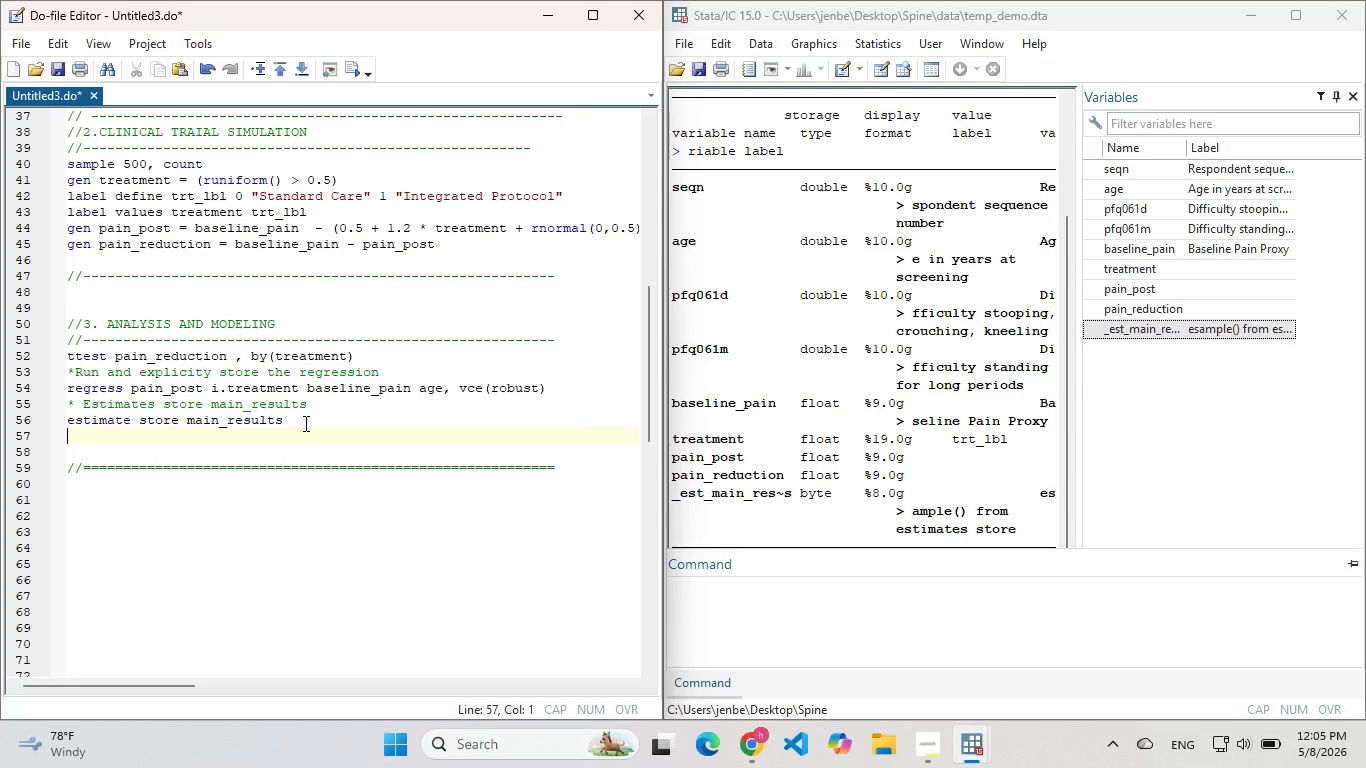 
key(Enter)
 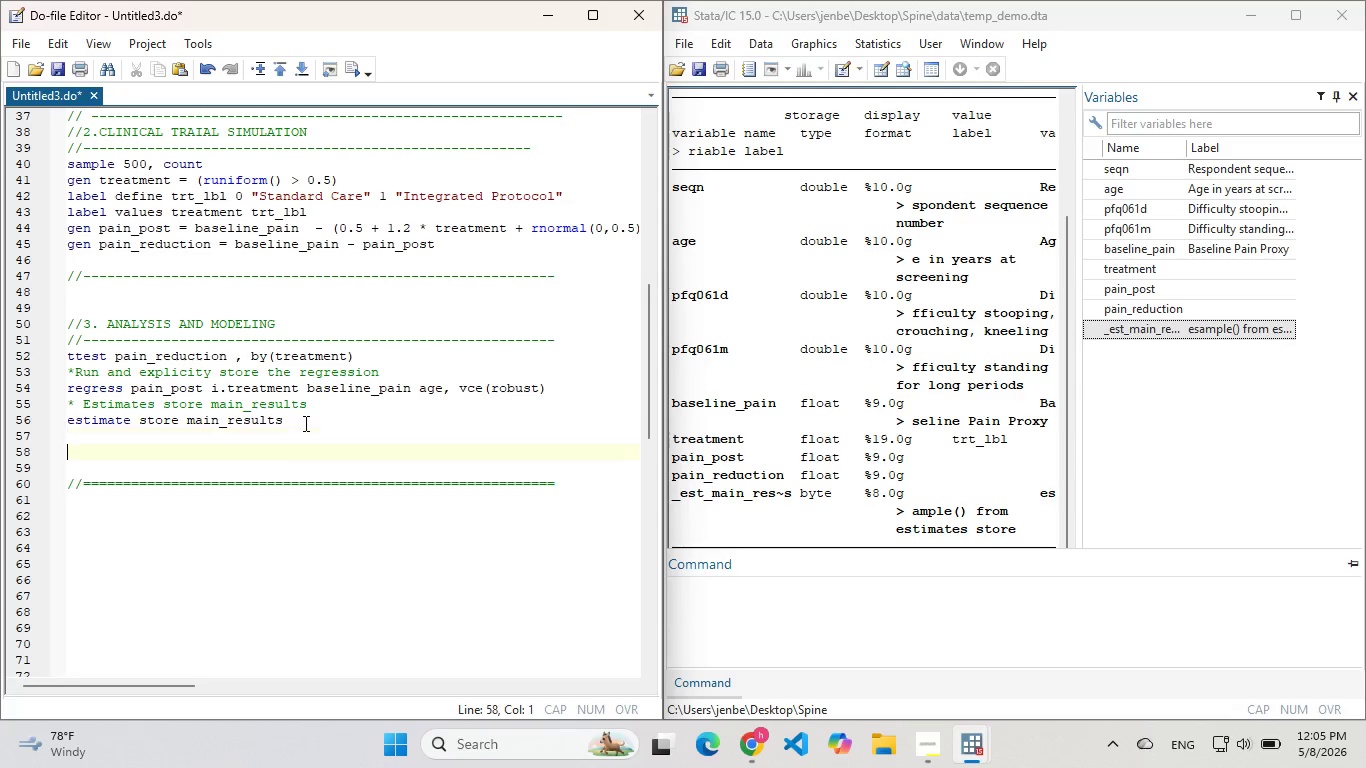 
key(Enter)
 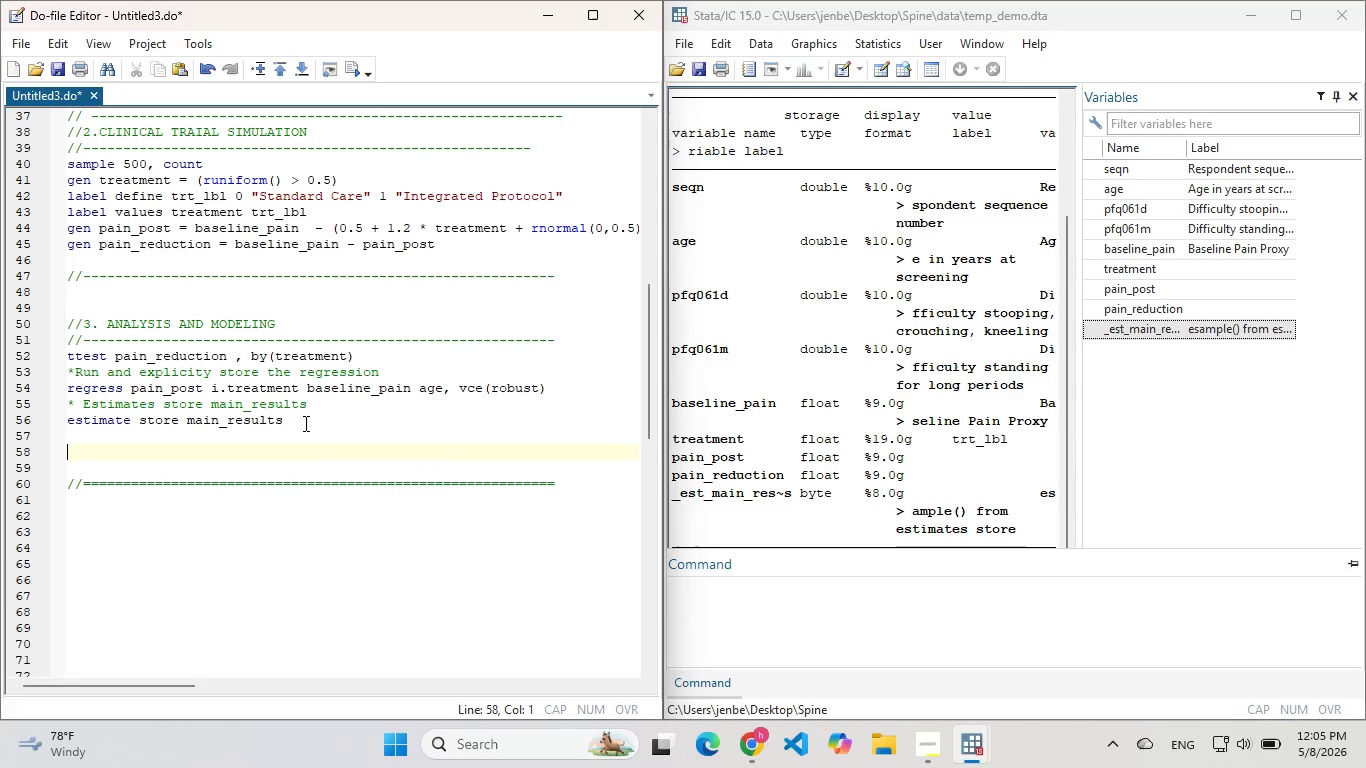 
key(Slash)
 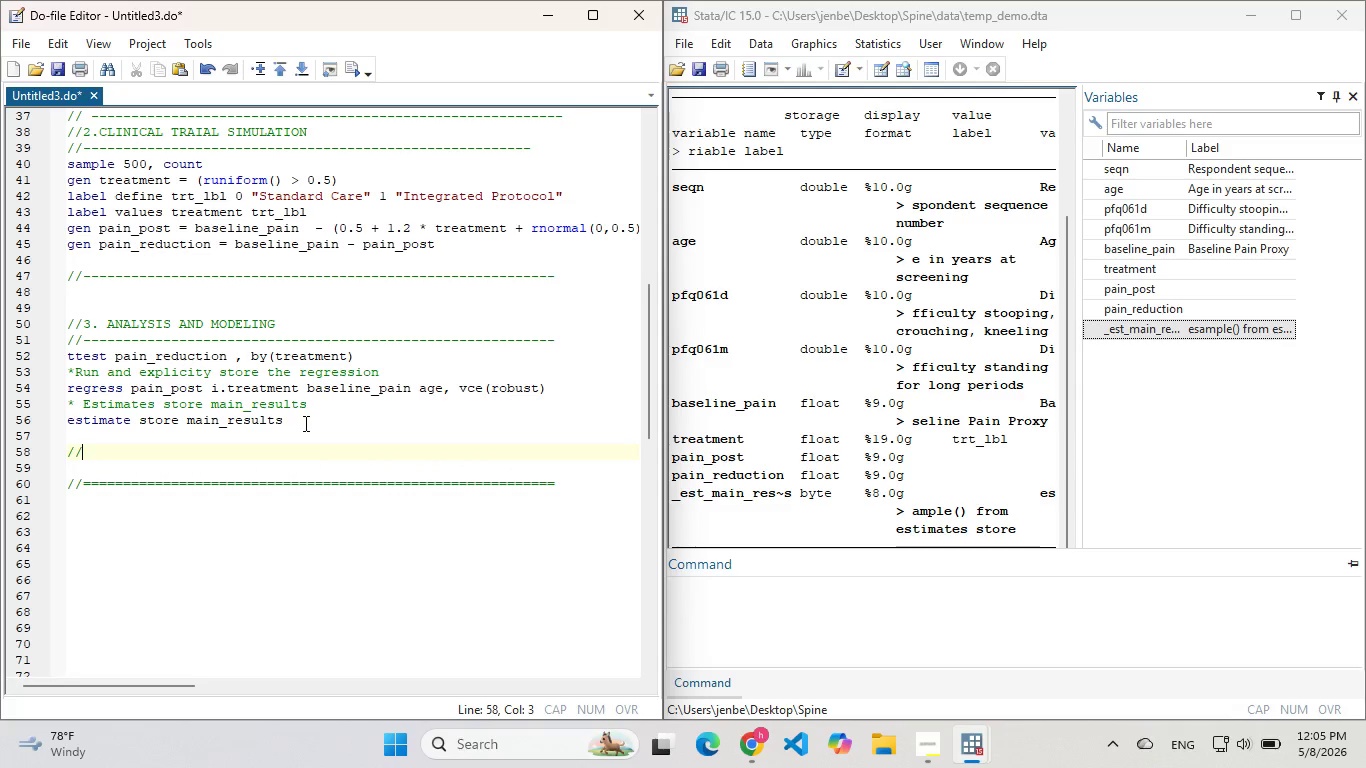 
key(Slash)
 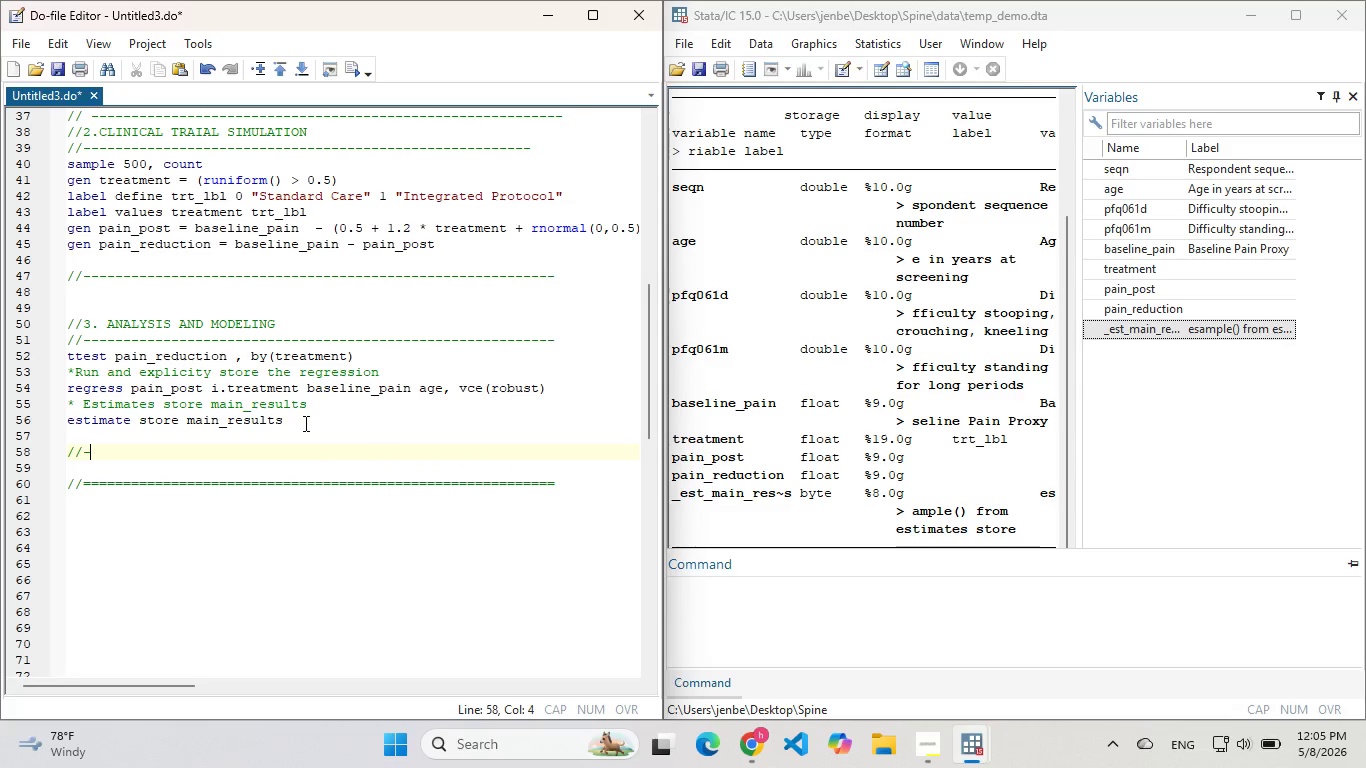 
hold_key(key=Minus, duration=1.51)
 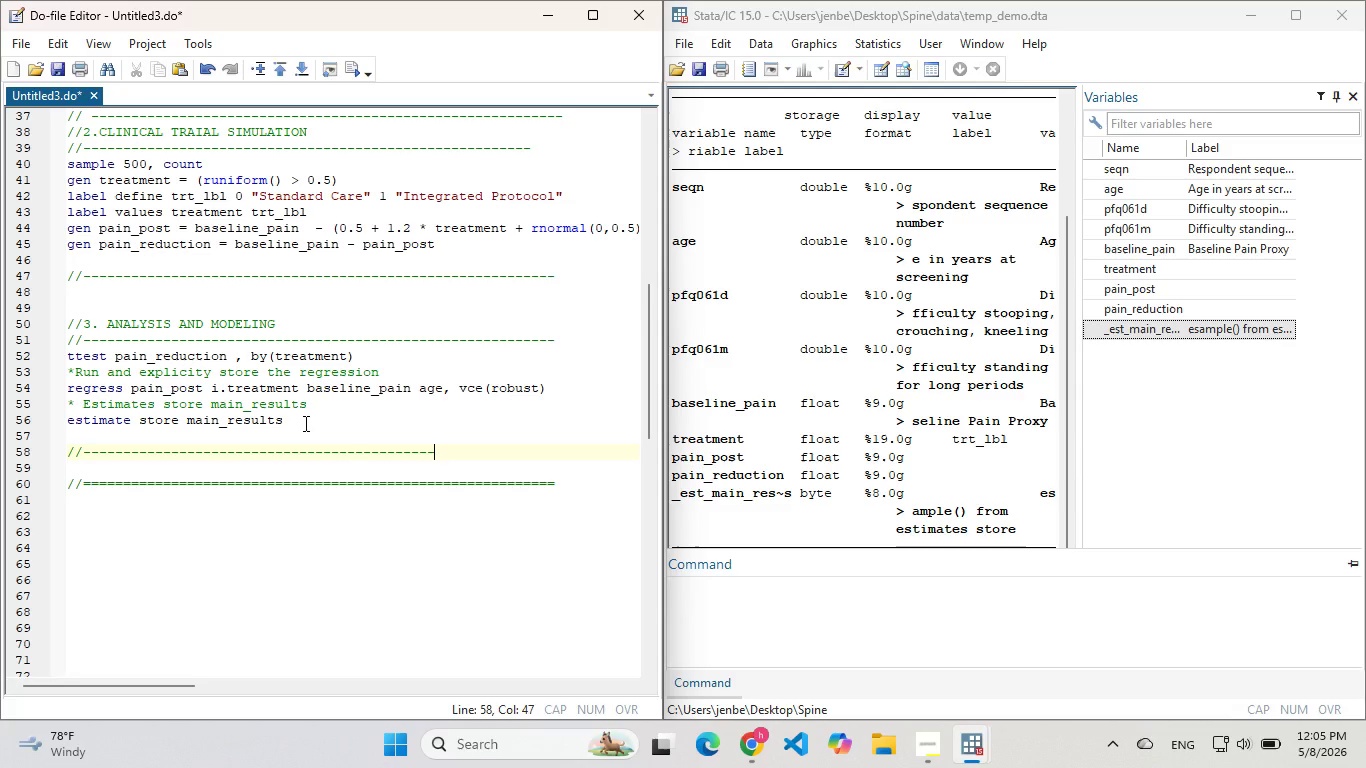 
hold_key(key=Minus, duration=0.36)
 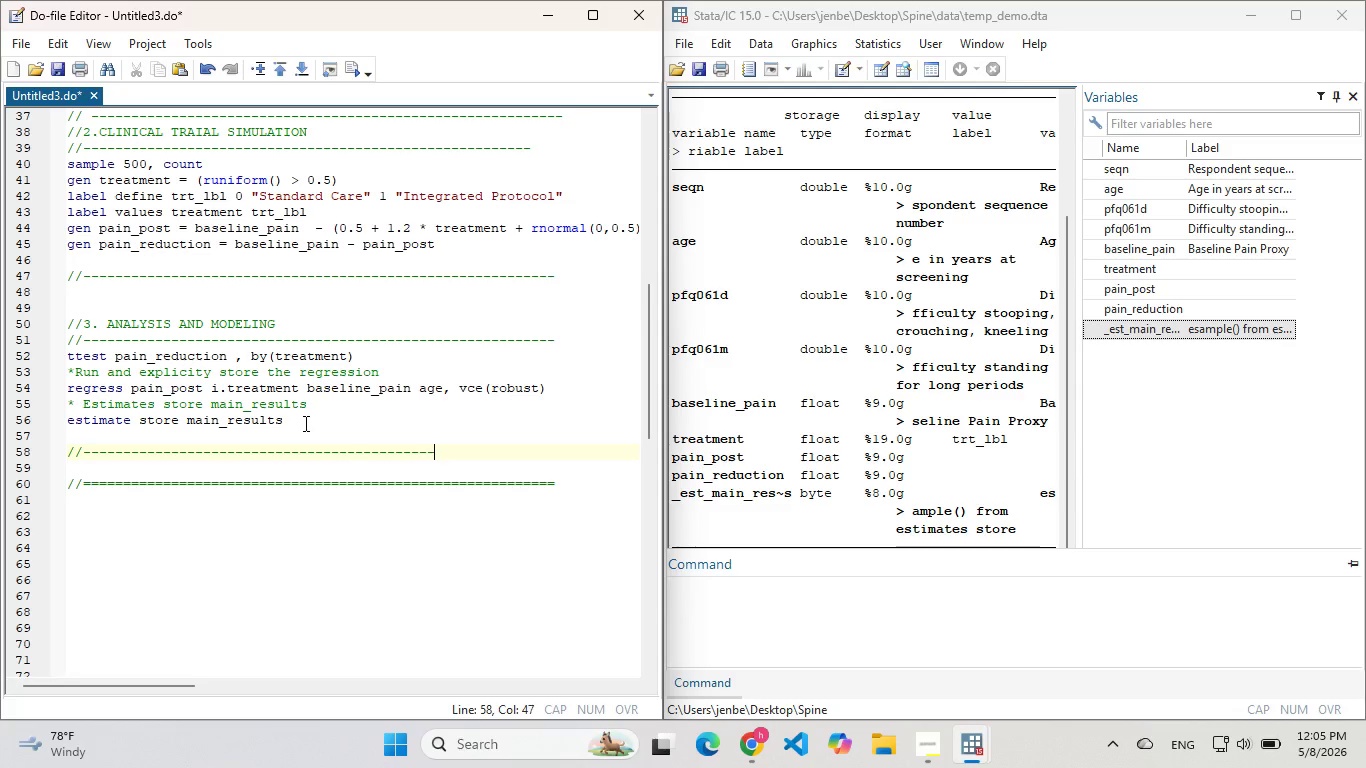 
hold_key(key=Minus, duration=0.73)
 